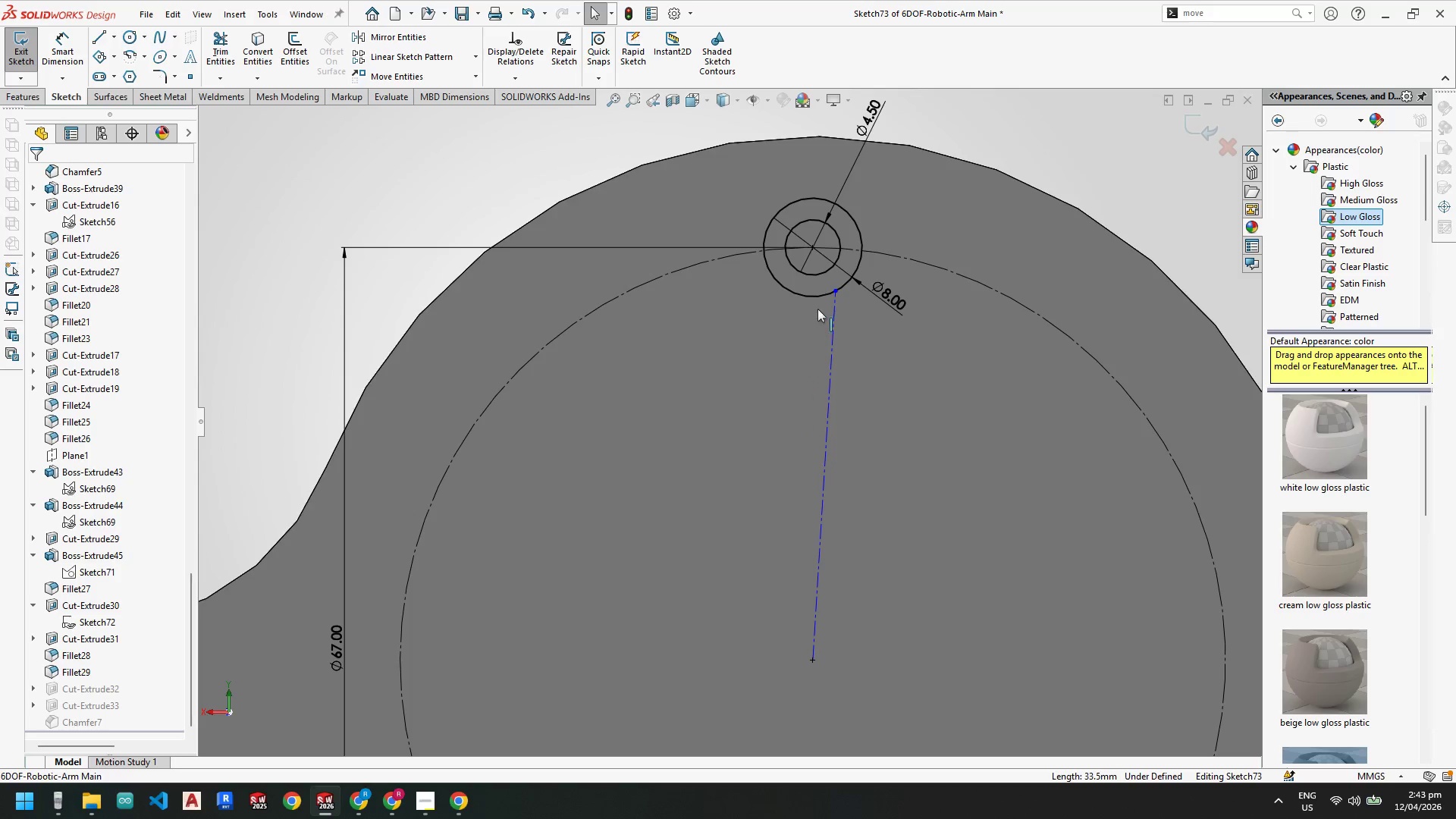 
key(Escape)
 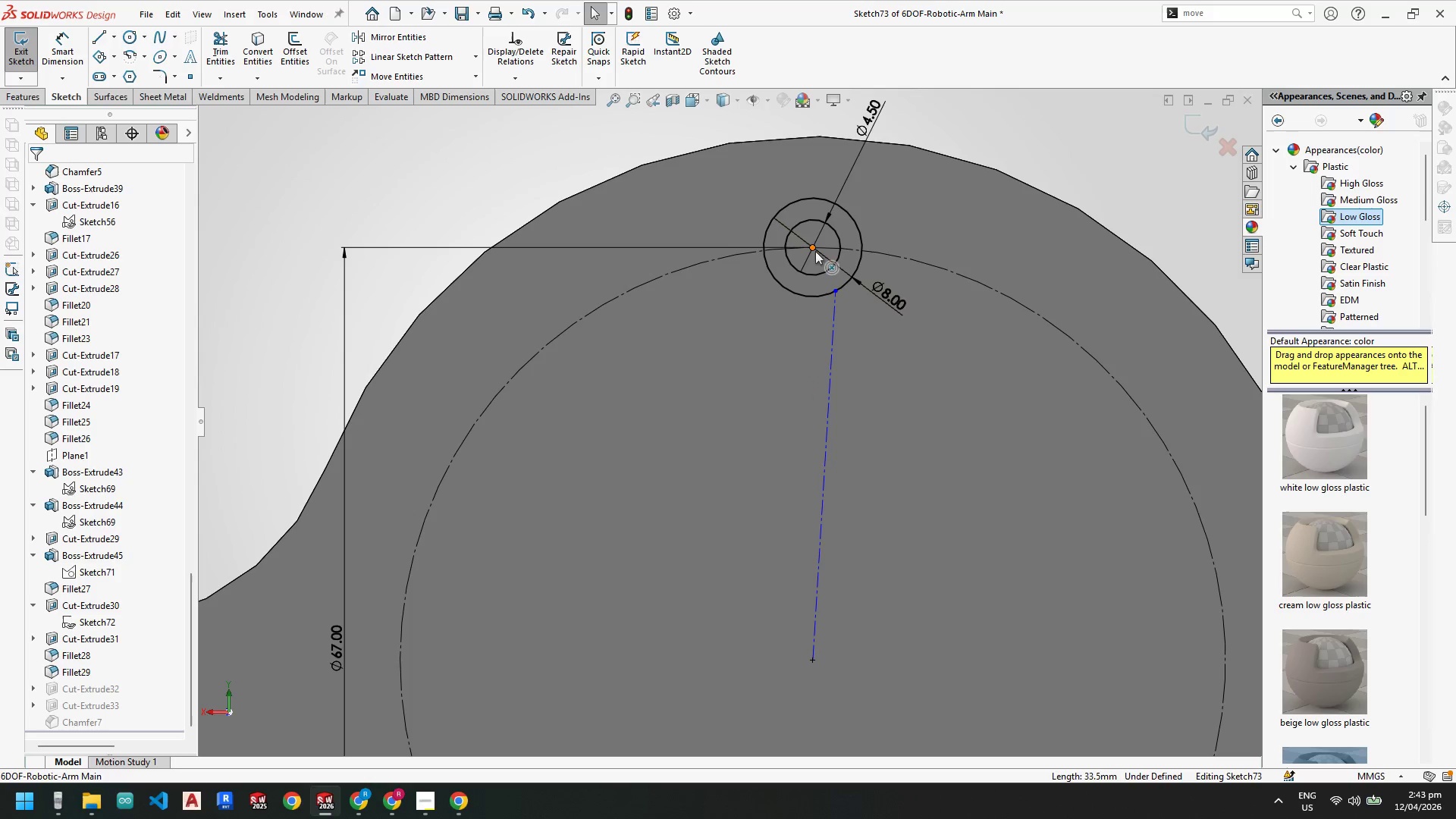 
left_click([808, 245])
 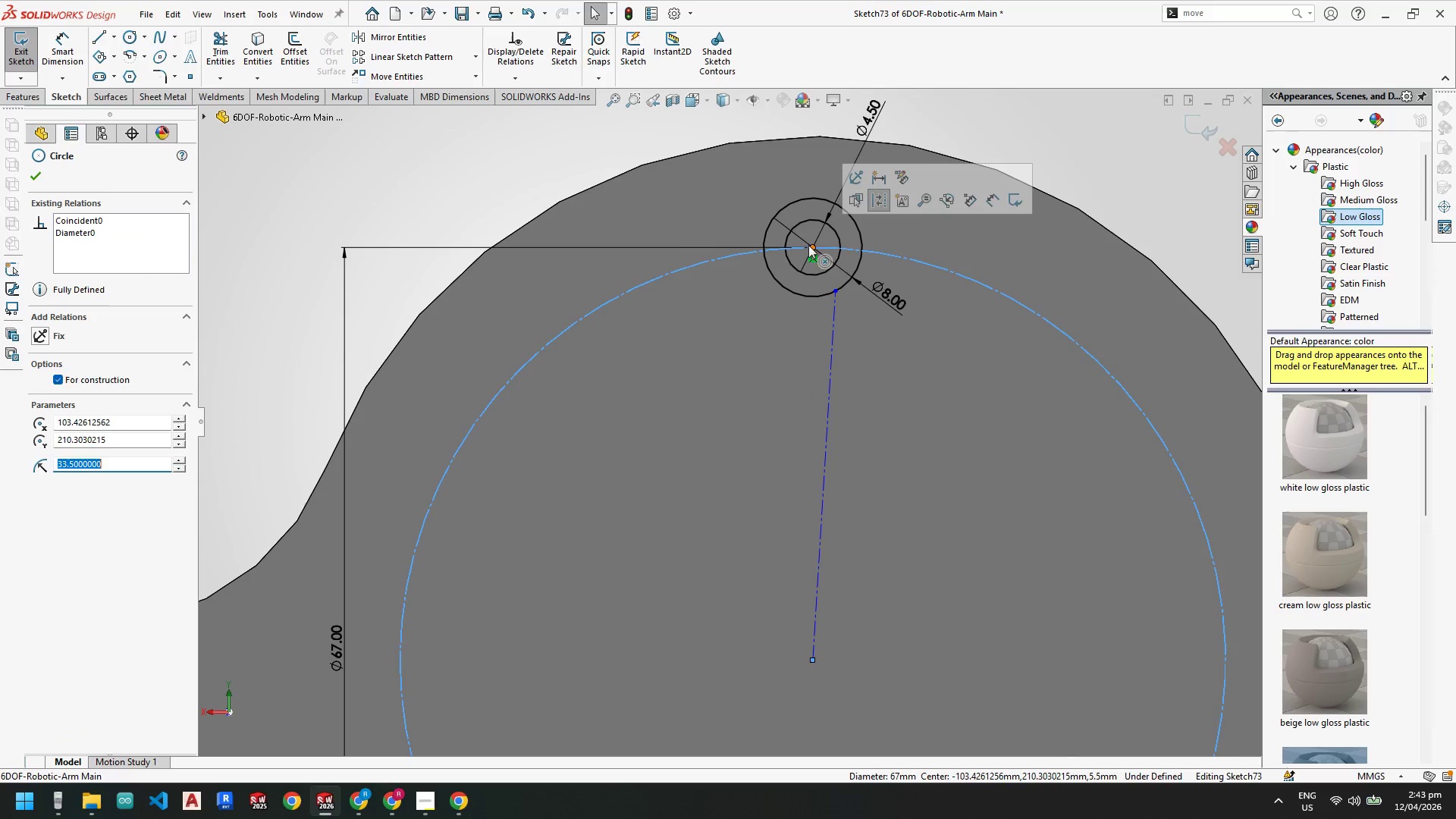 
key(Escape)
 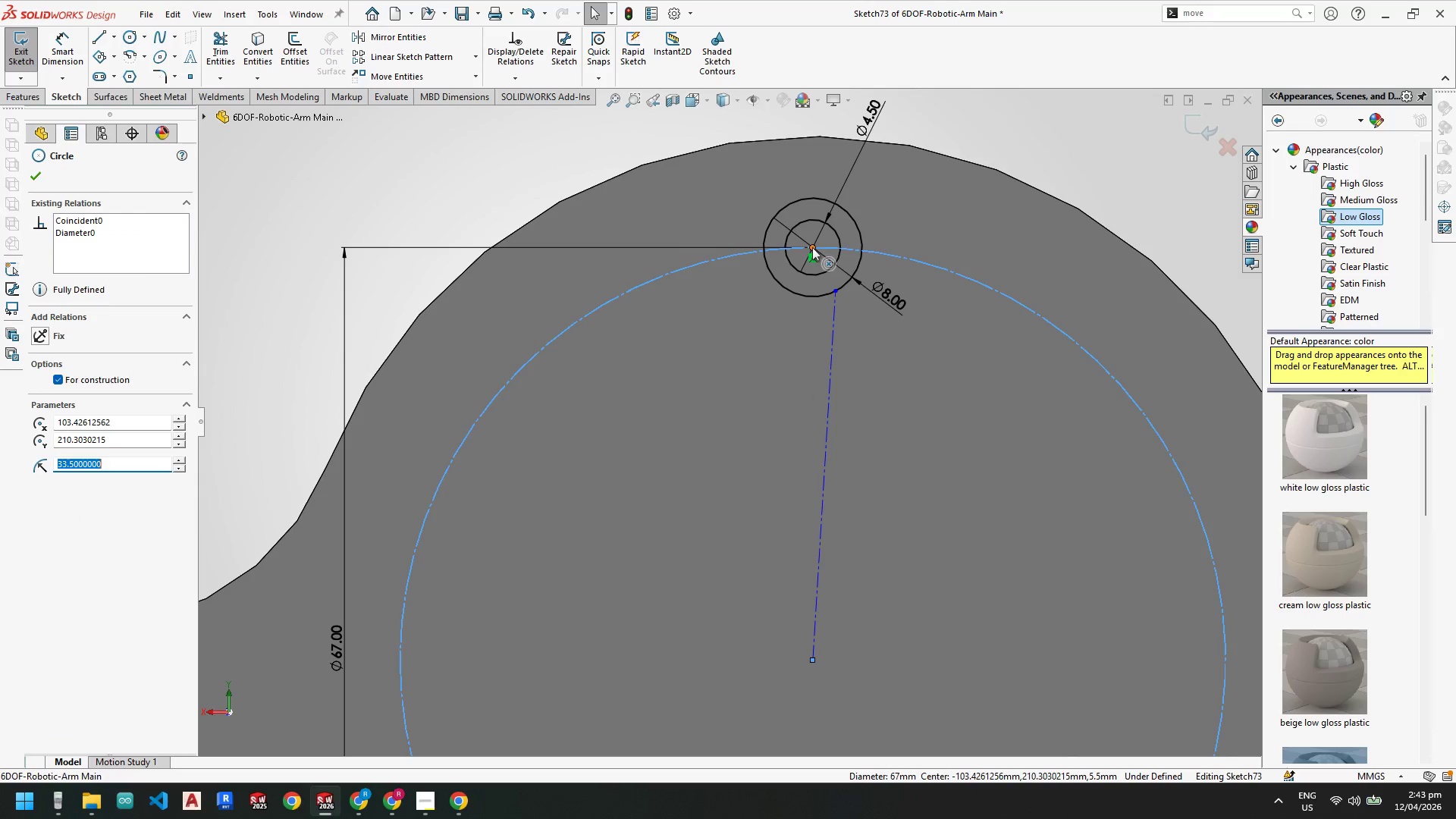 
left_click([812, 247])
 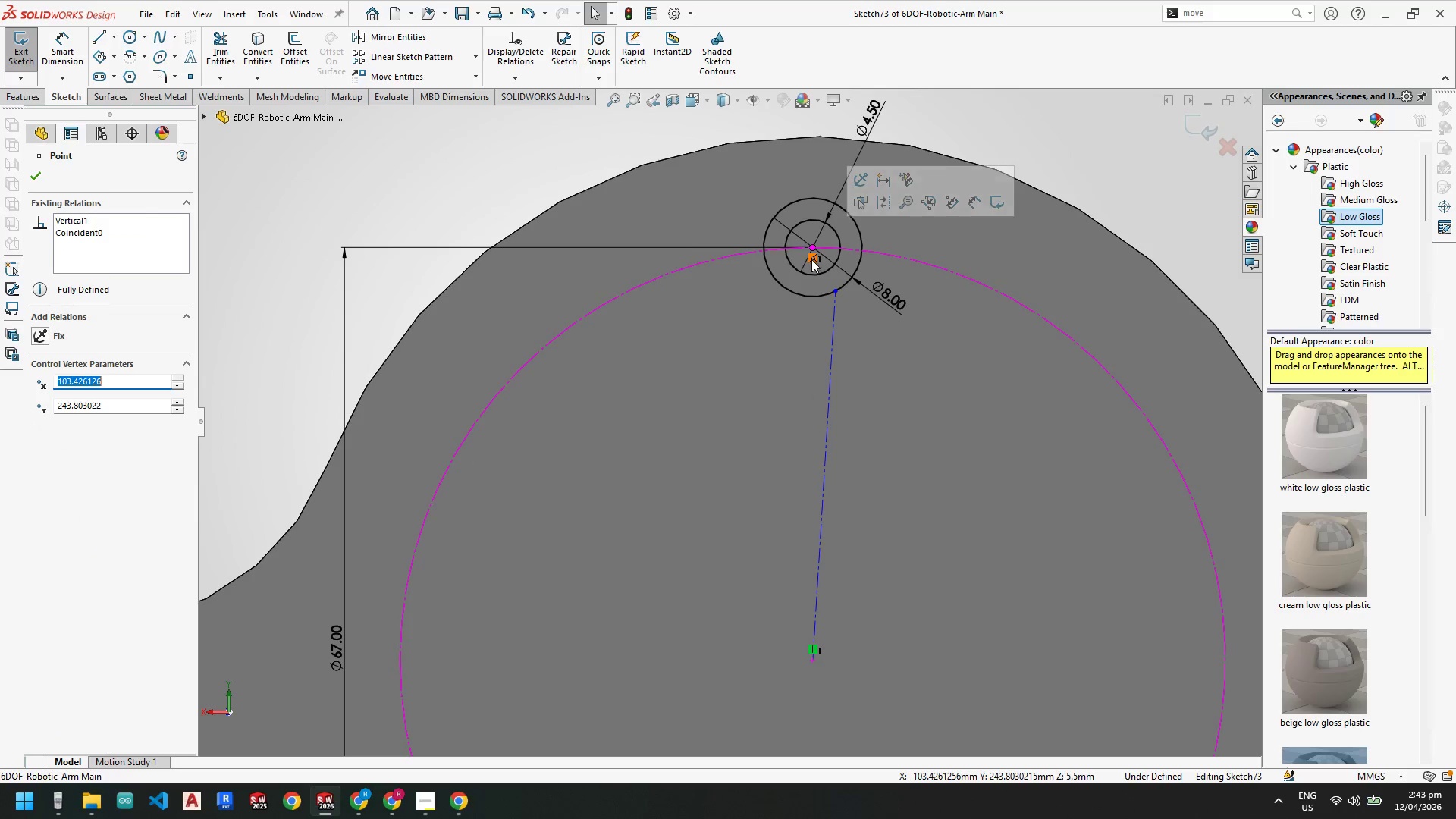 
right_click([811, 261])
 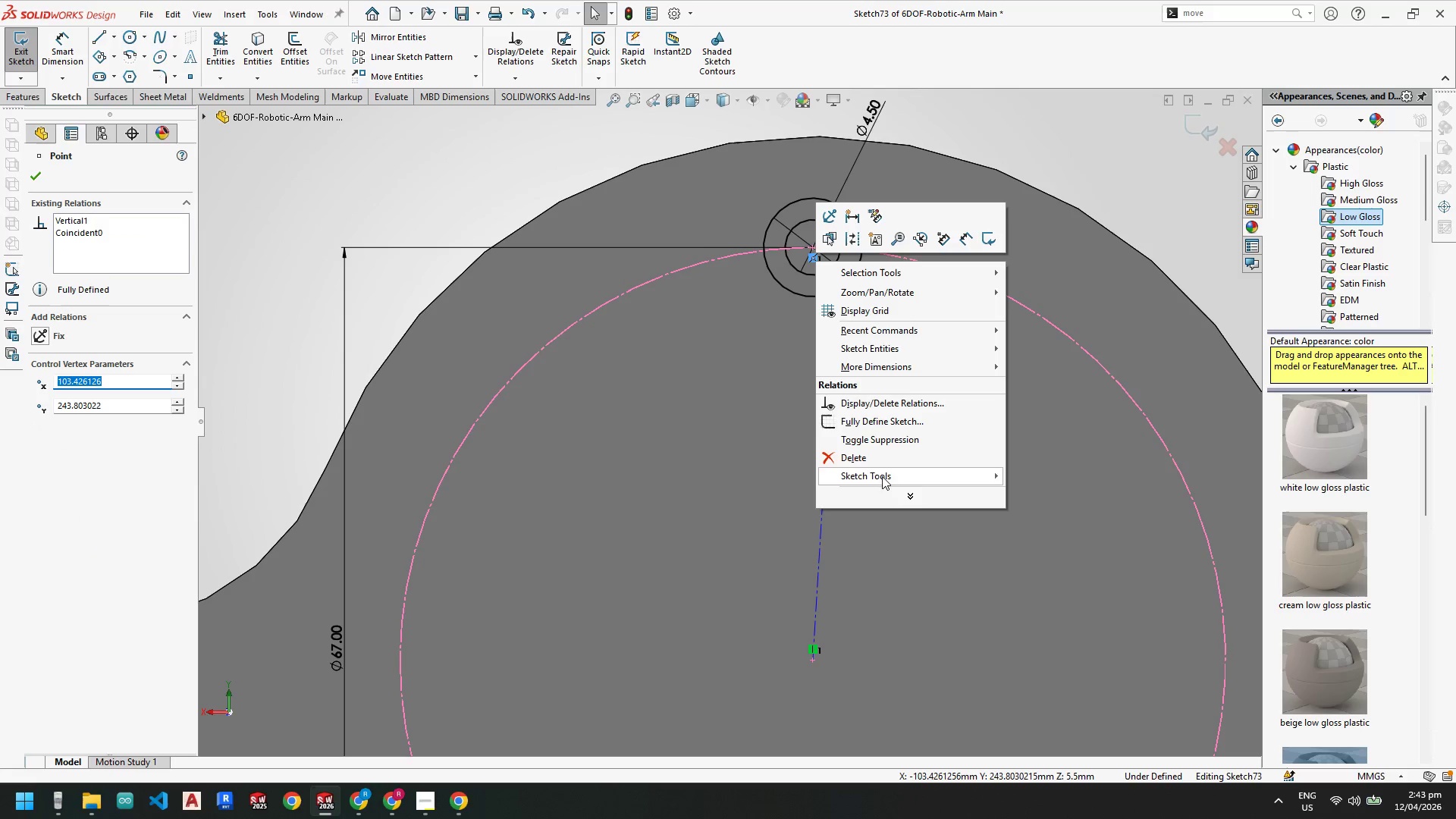 
left_click([882, 457])
 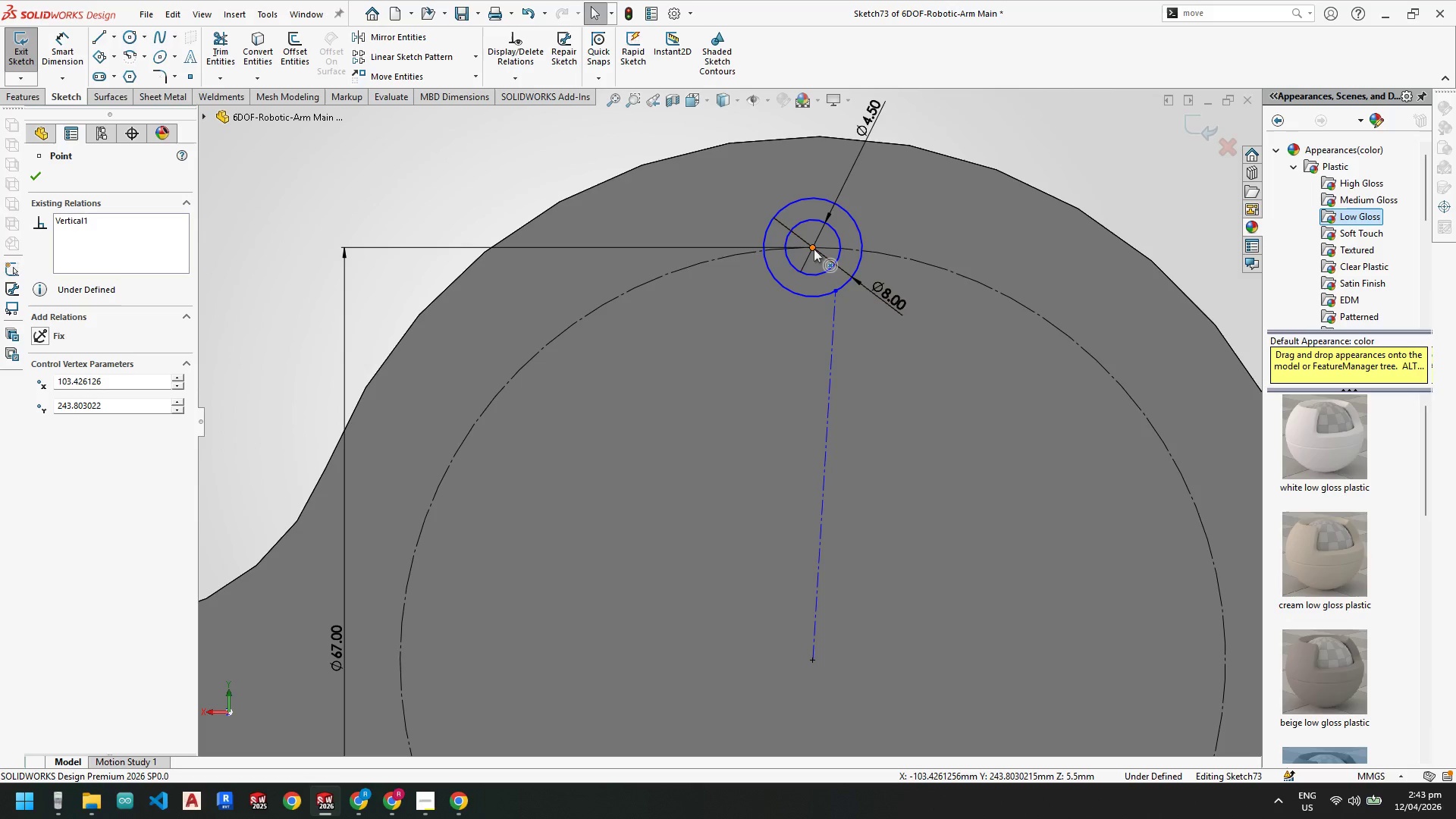 
left_click_drag(start_coordinate=[812, 246], to_coordinate=[861, 384])
 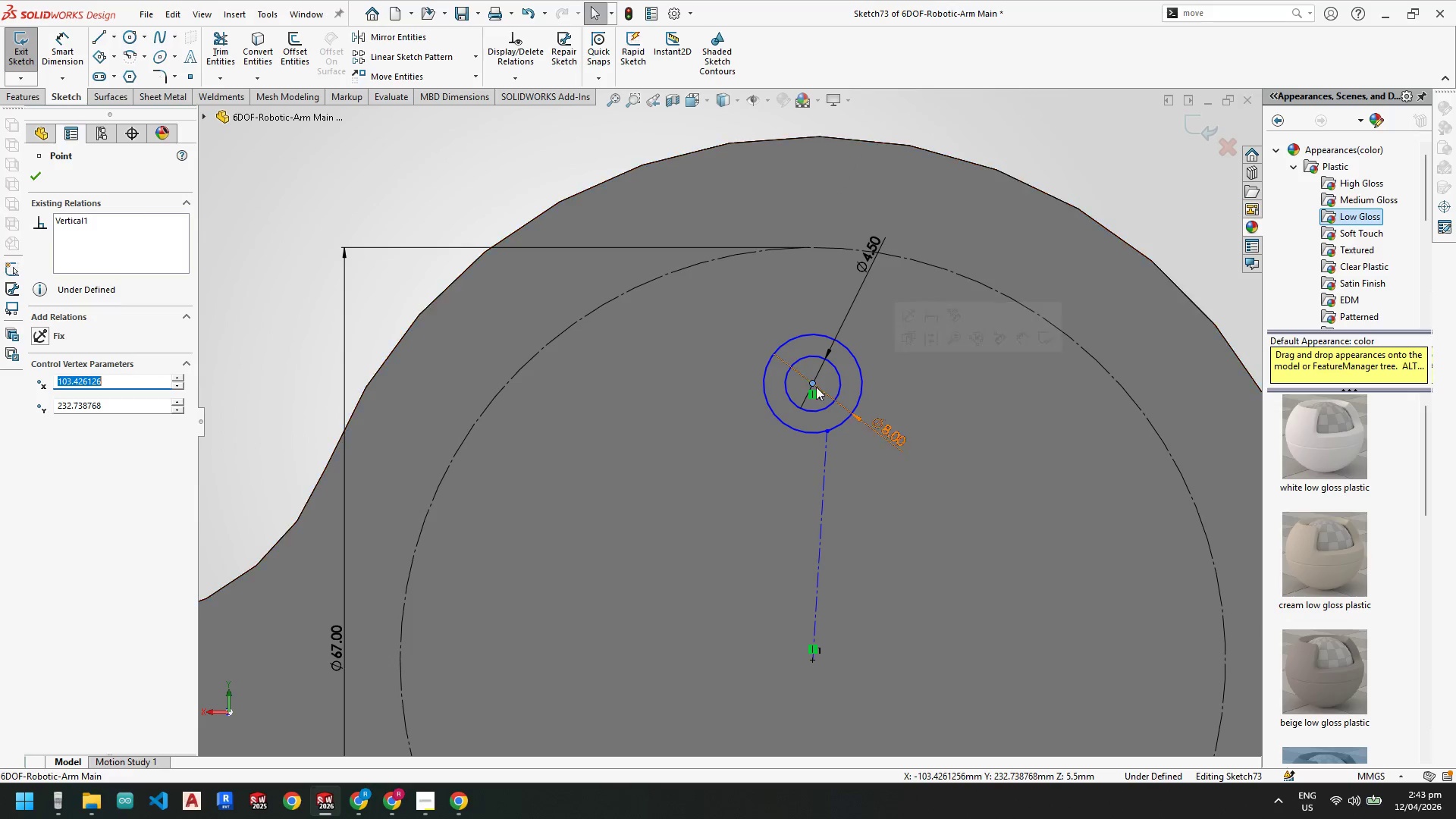 
key(Escape)
 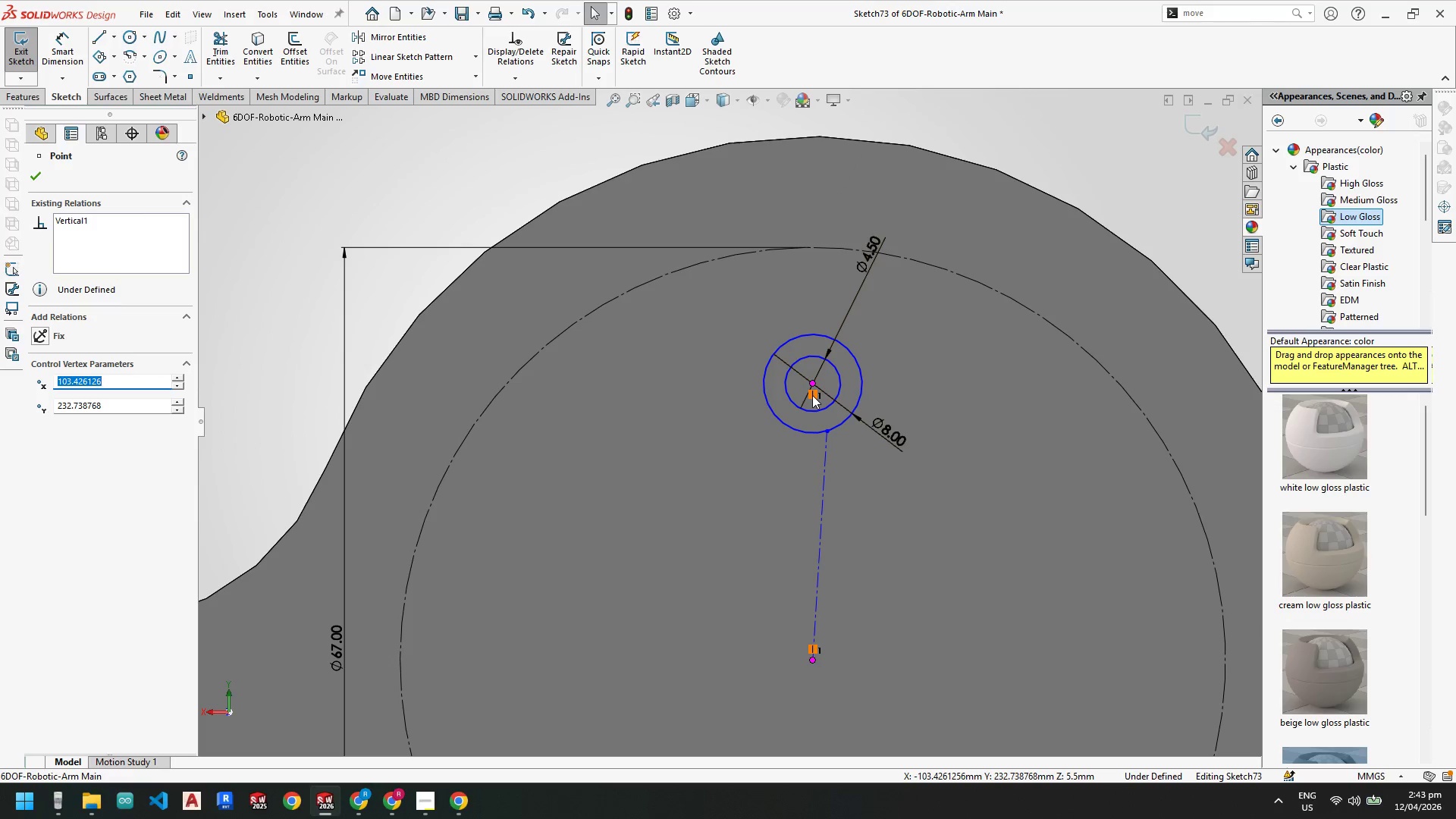 
right_click([812, 395])
 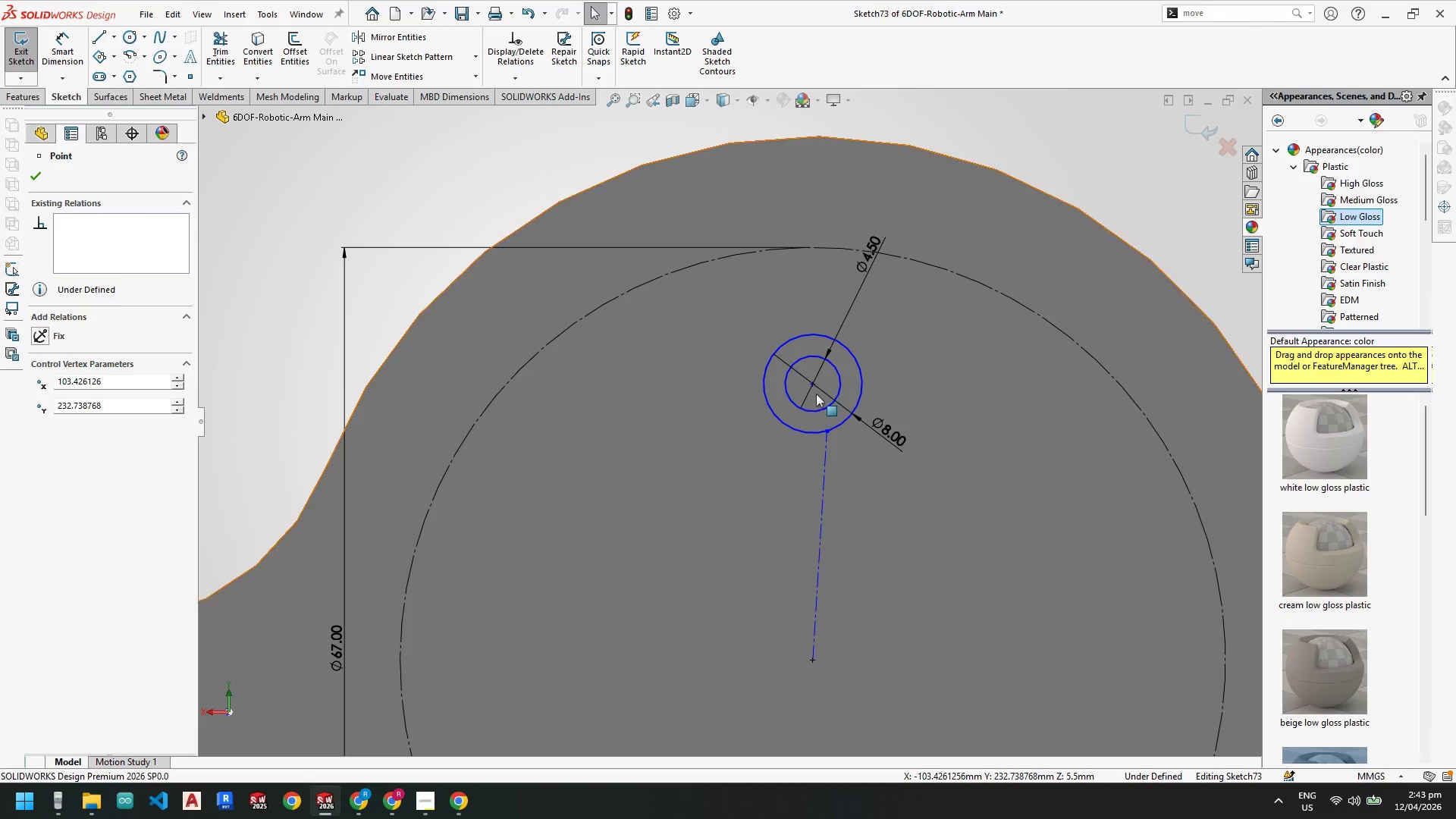 
left_click_drag(start_coordinate=[814, 384], to_coordinate=[939, 269])
 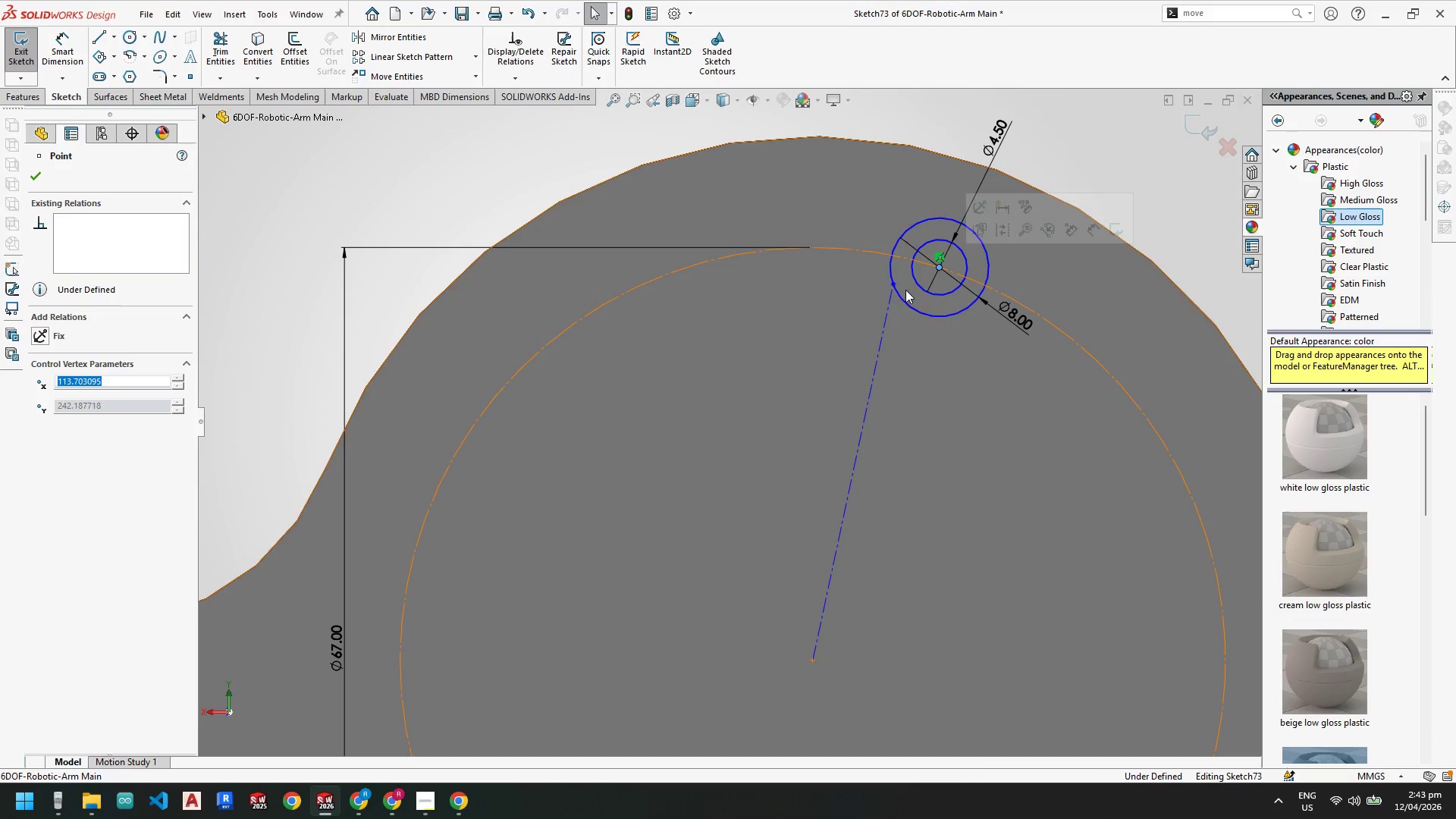 
key(Escape)
 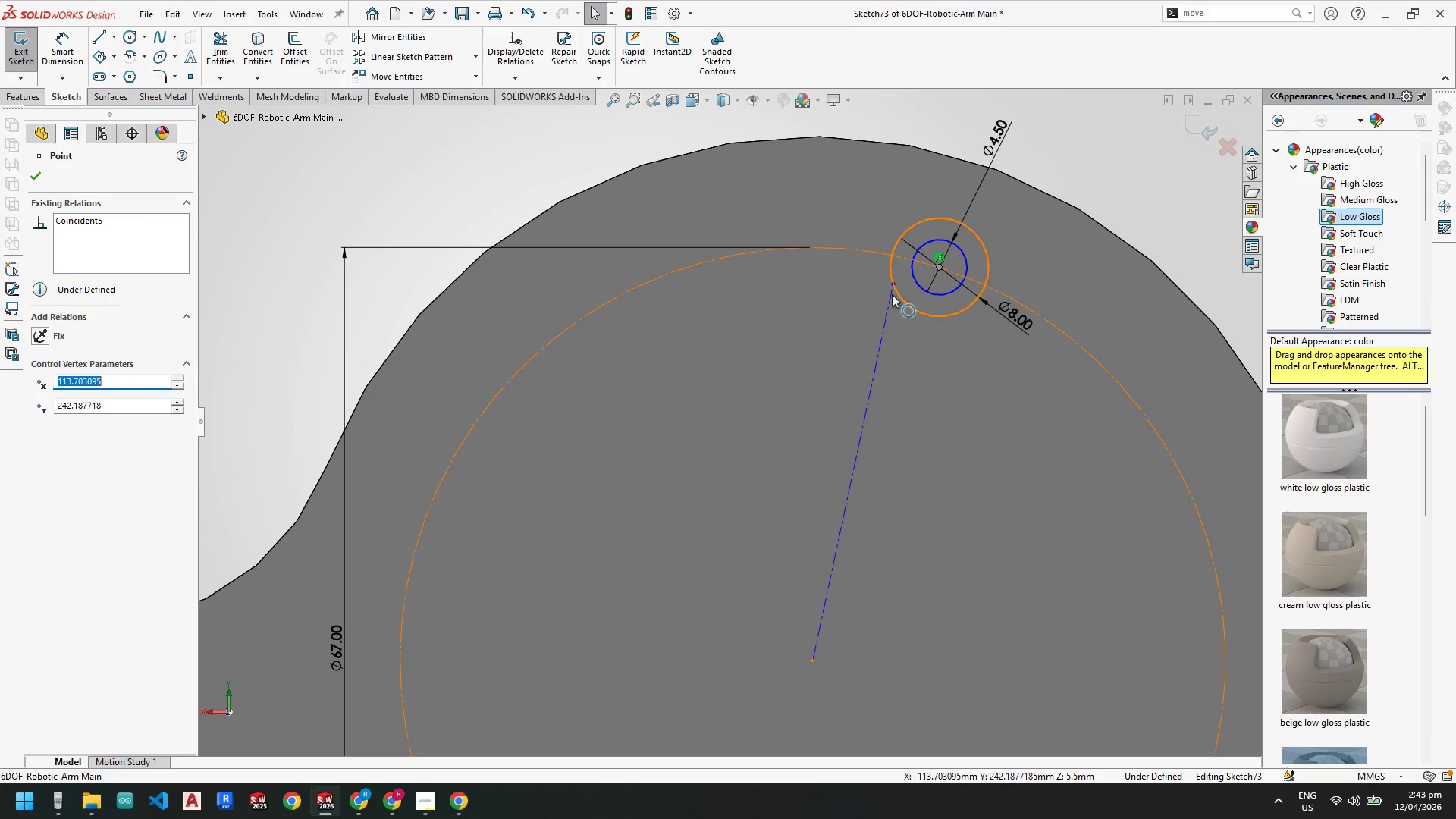 
left_click([890, 299])
 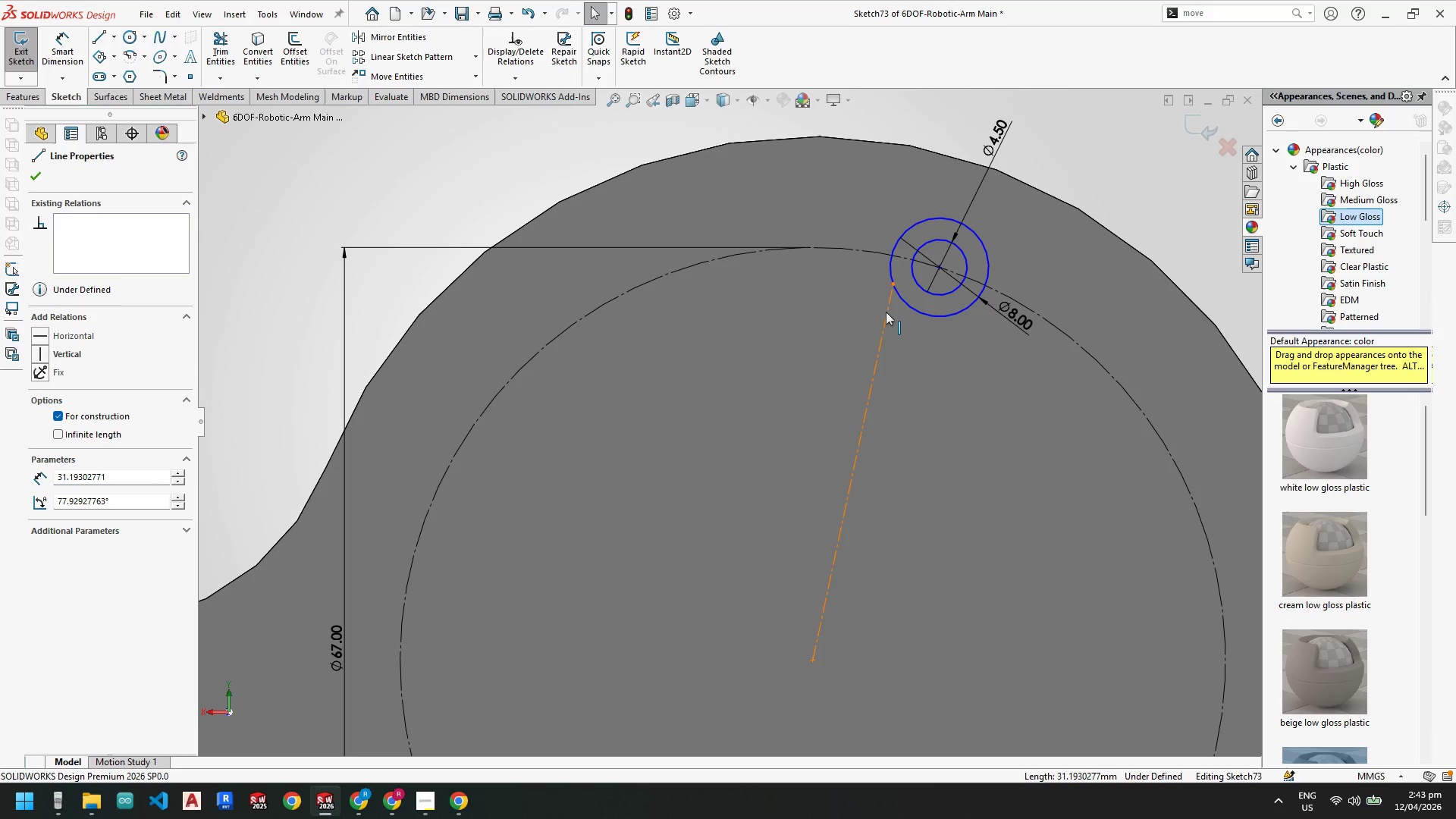 
left_click_drag(start_coordinate=[894, 284], to_coordinate=[941, 270])
 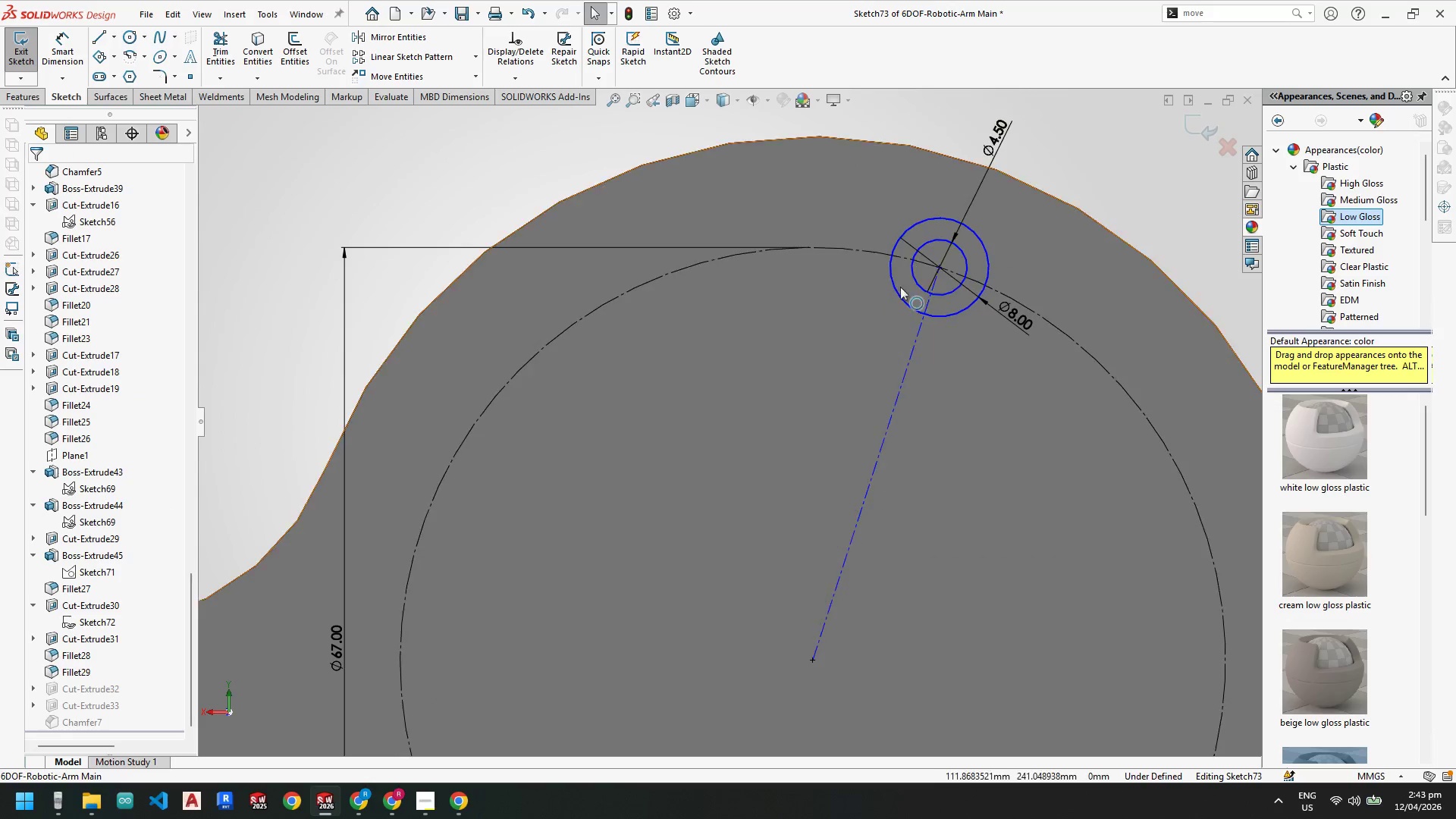 
key(Escape)
 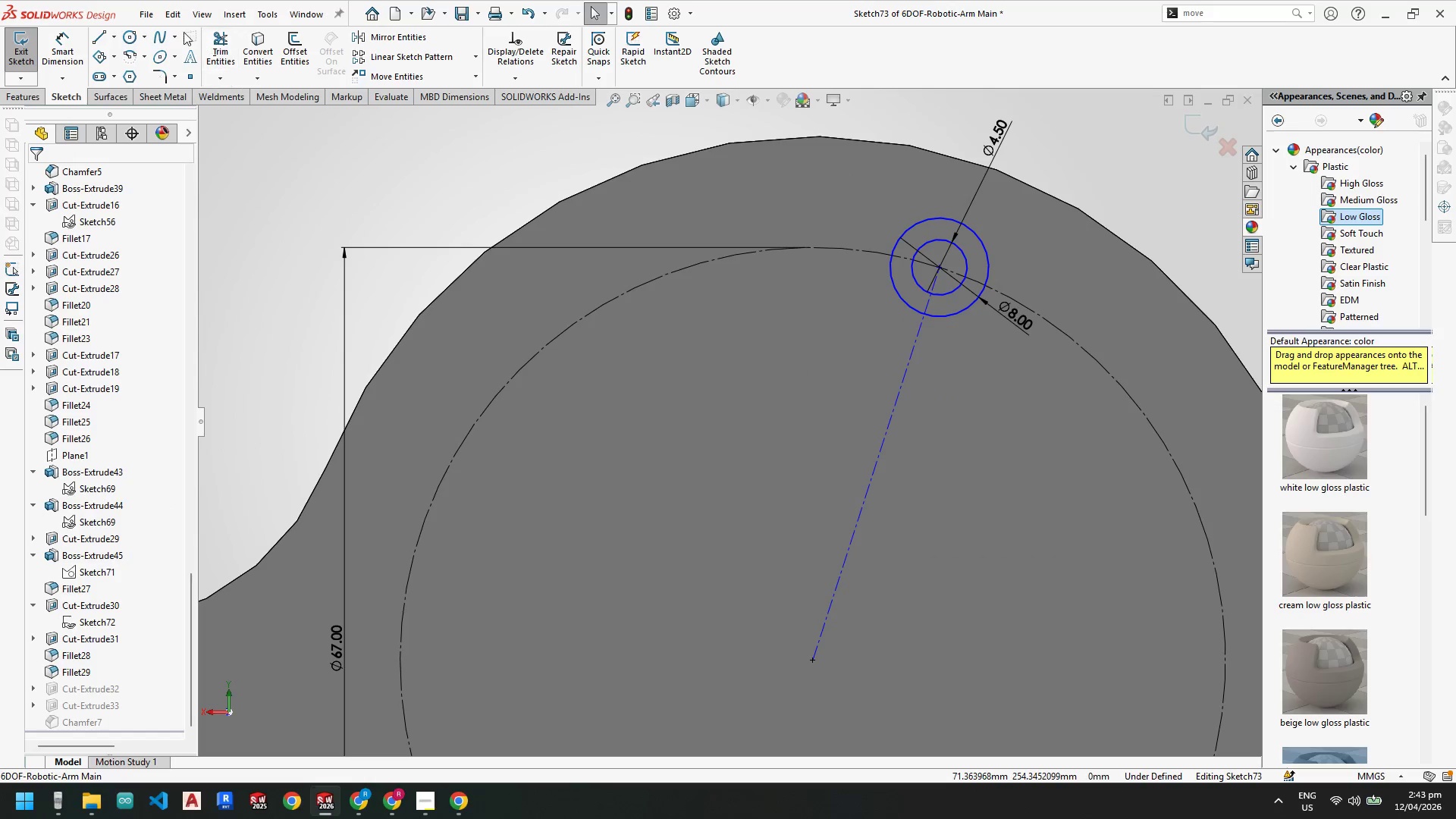 
key(Escape)
 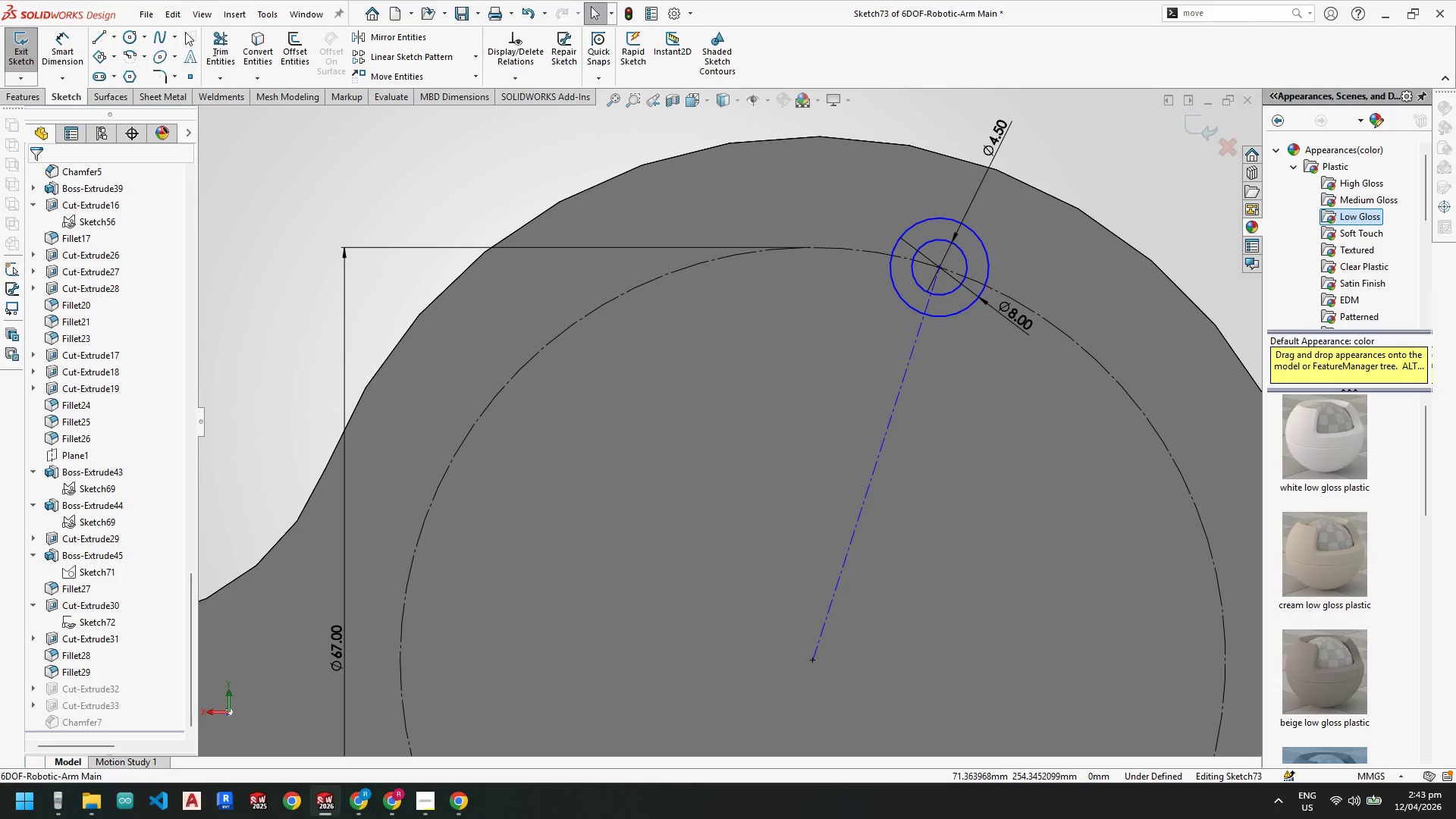 
key(Escape)
 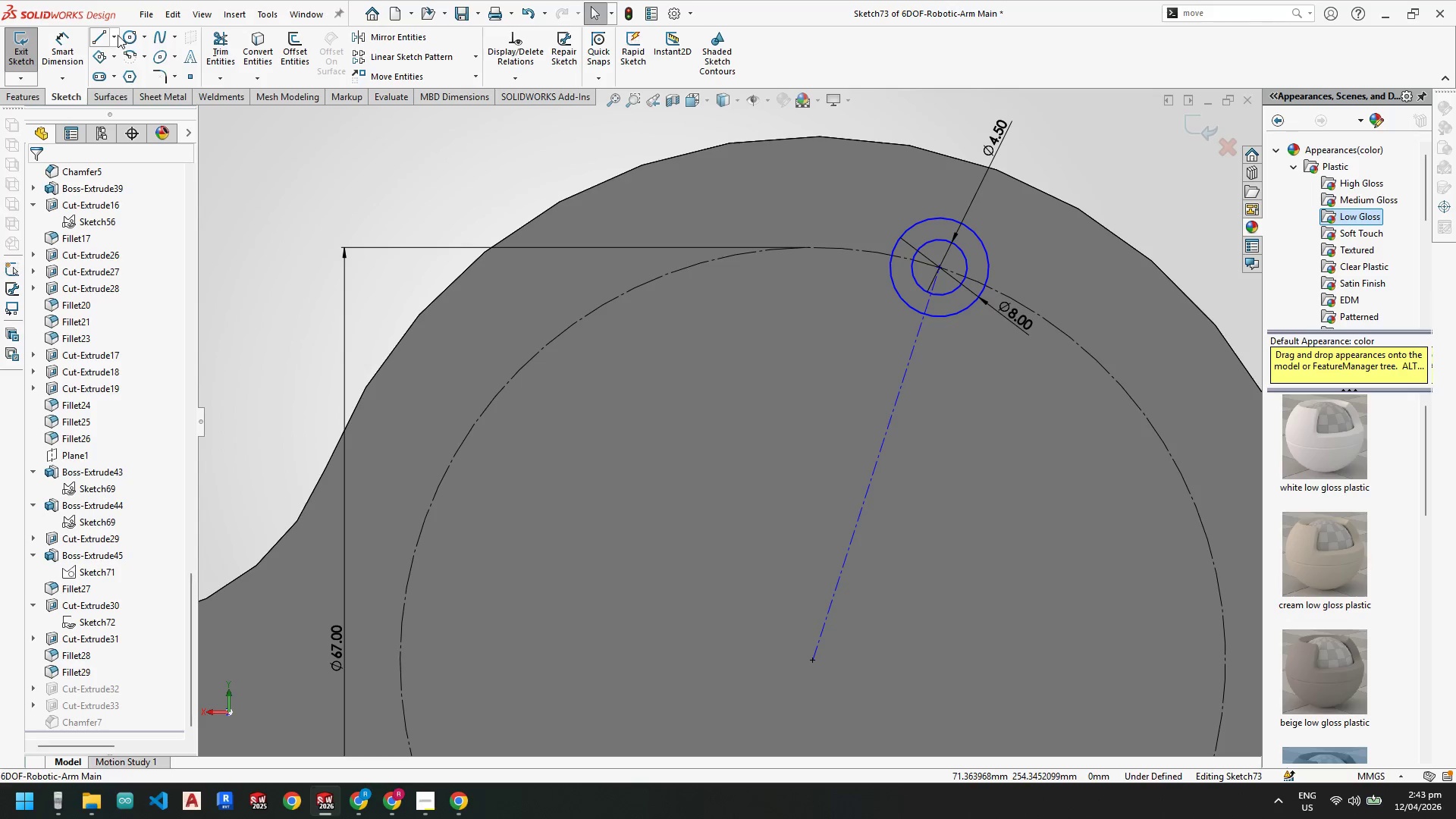 
left_click([118, 34])
 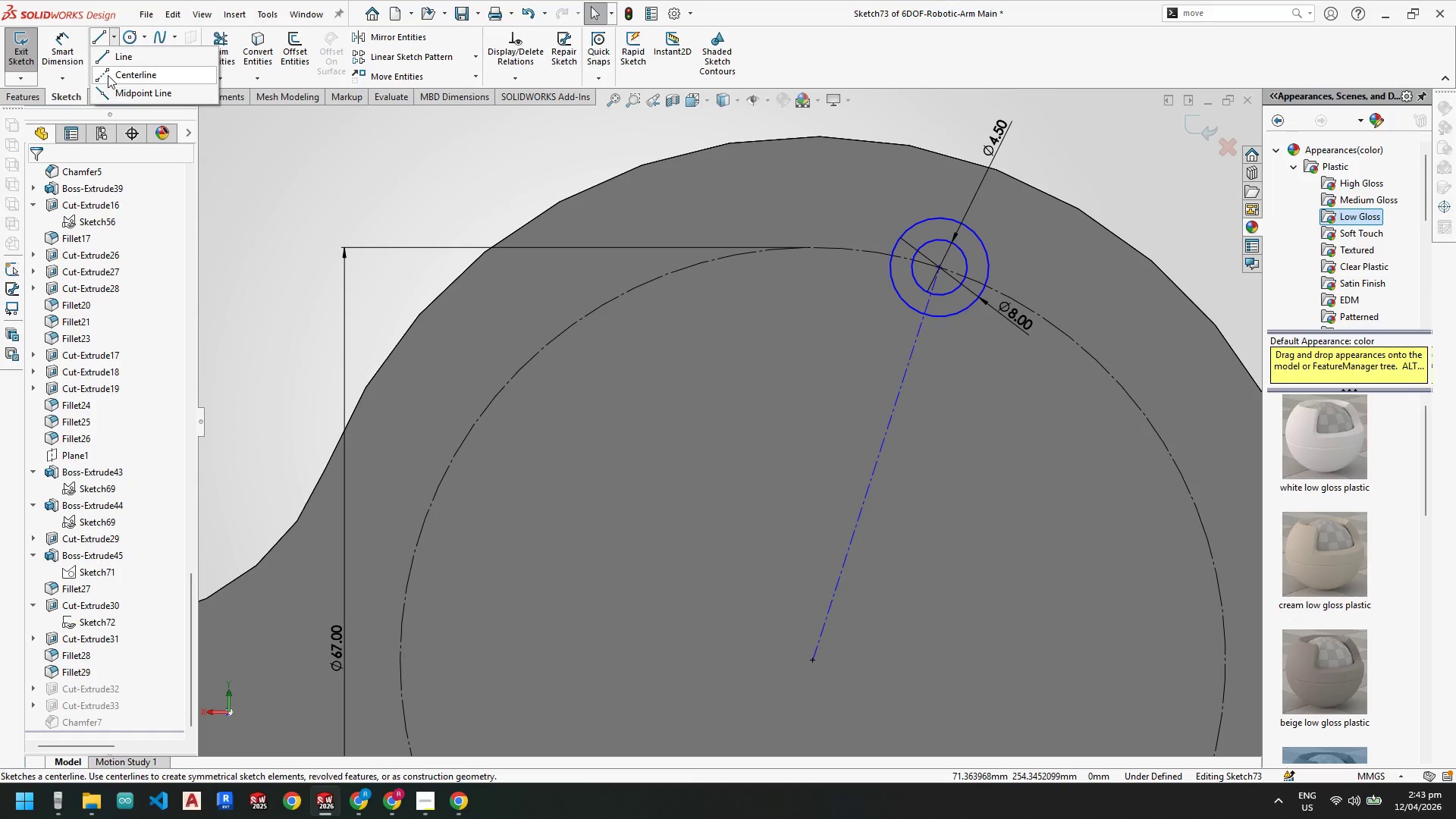 
left_click([108, 77])
 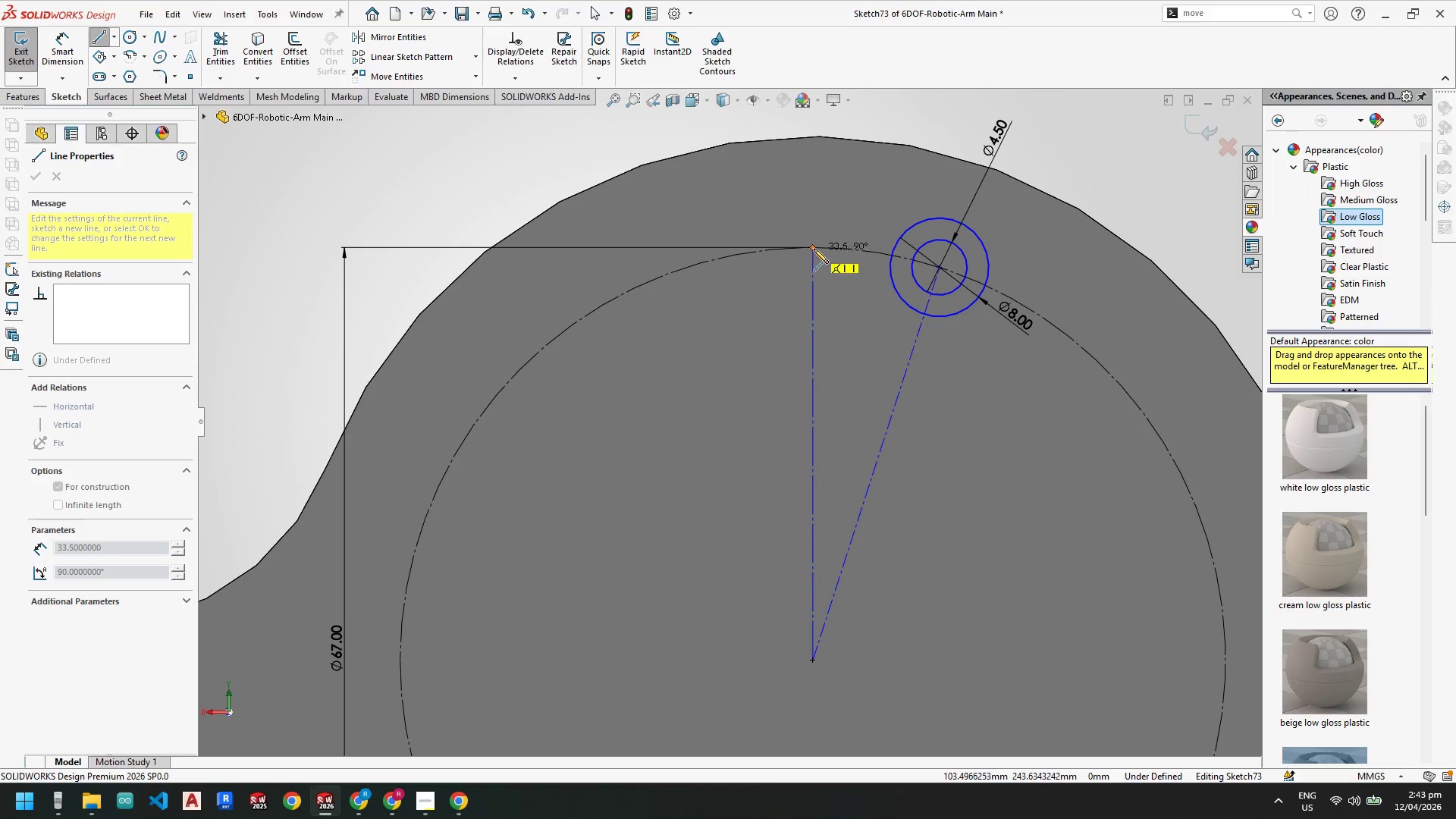 
left_click([814, 247])
 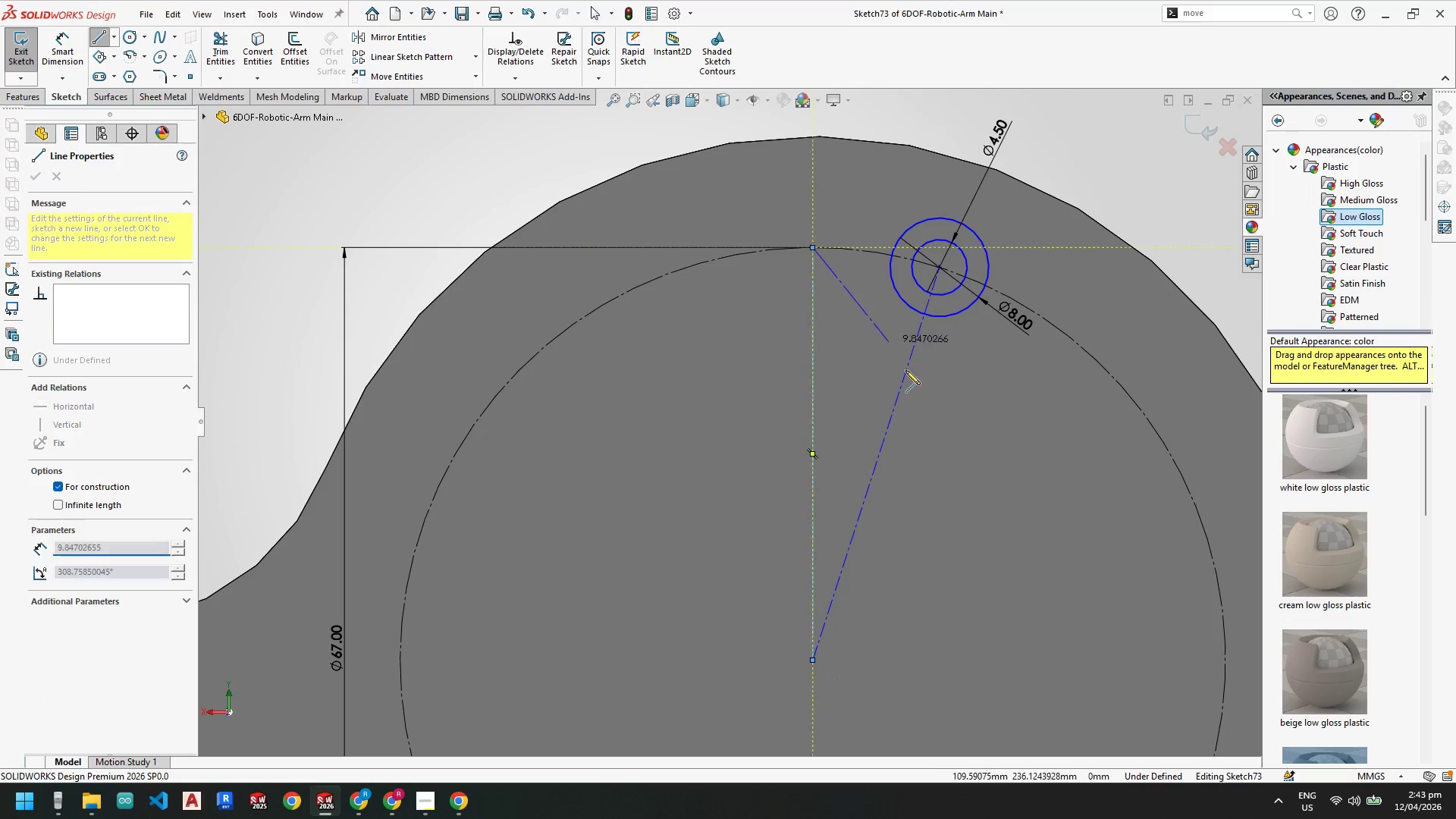 
scroll: coordinate [921, 404], scroll_direction: up, amount: 6.0
 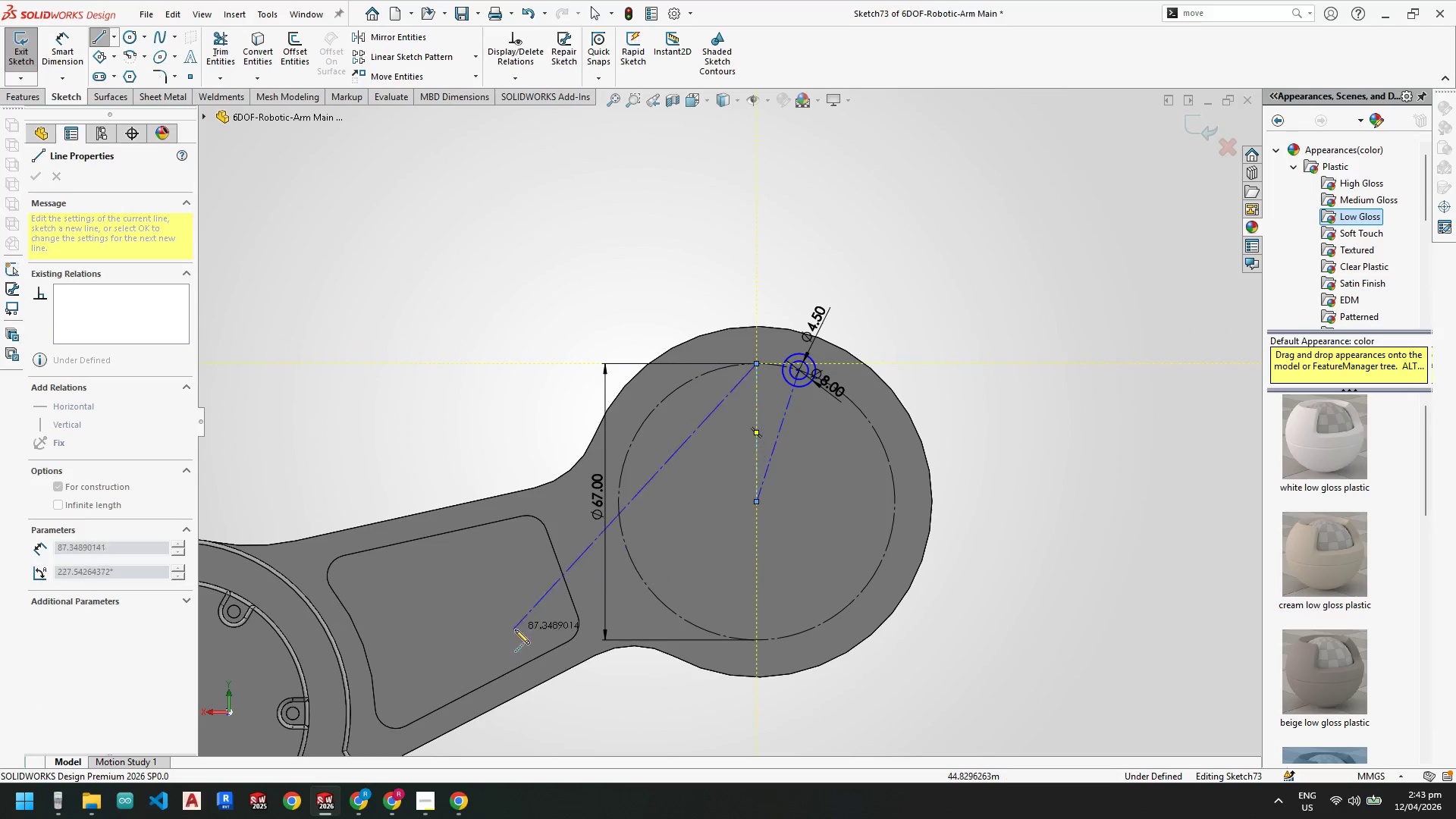 
key(Escape)
 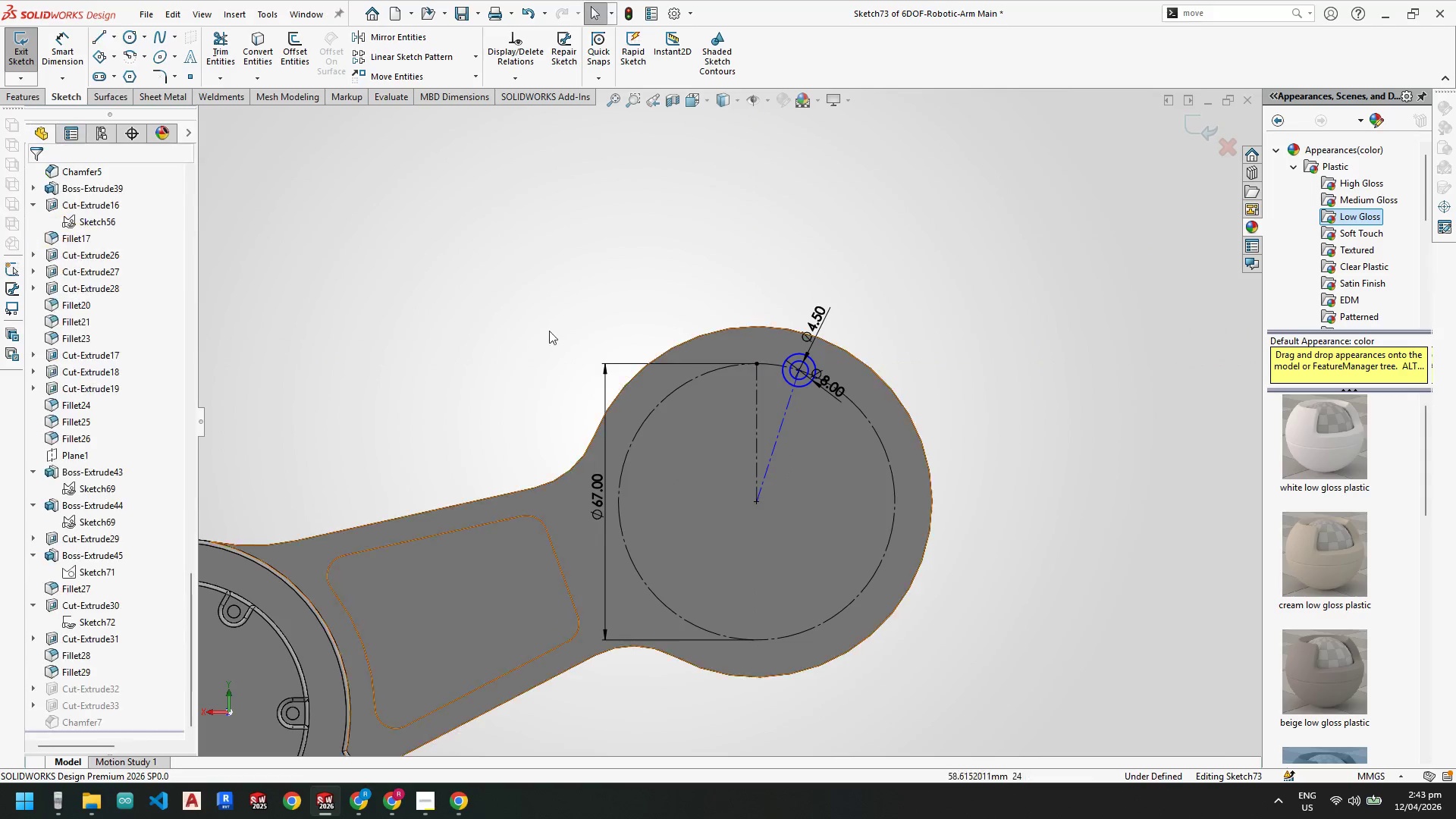 
key(Escape)
 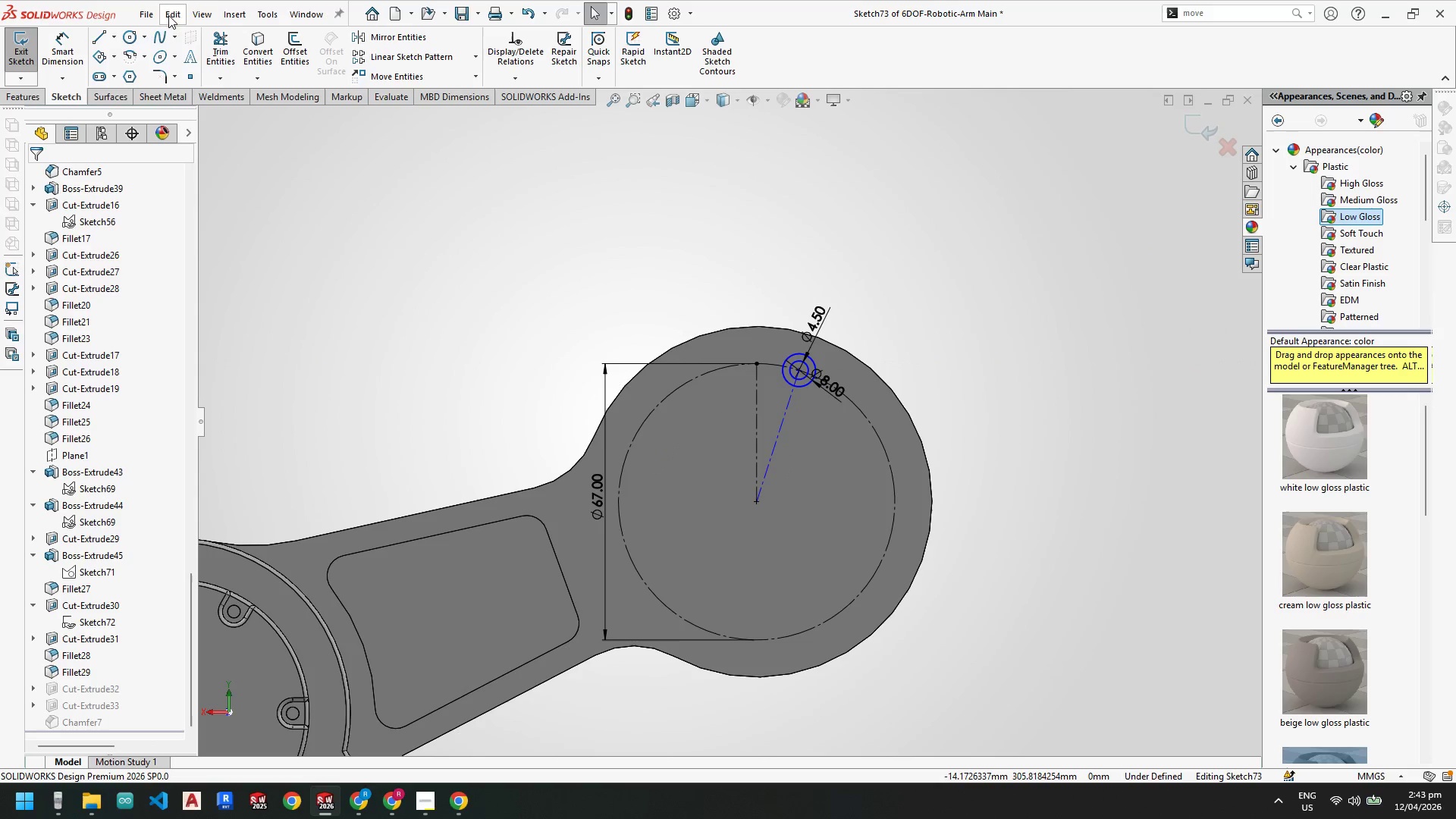 
key(Escape)
 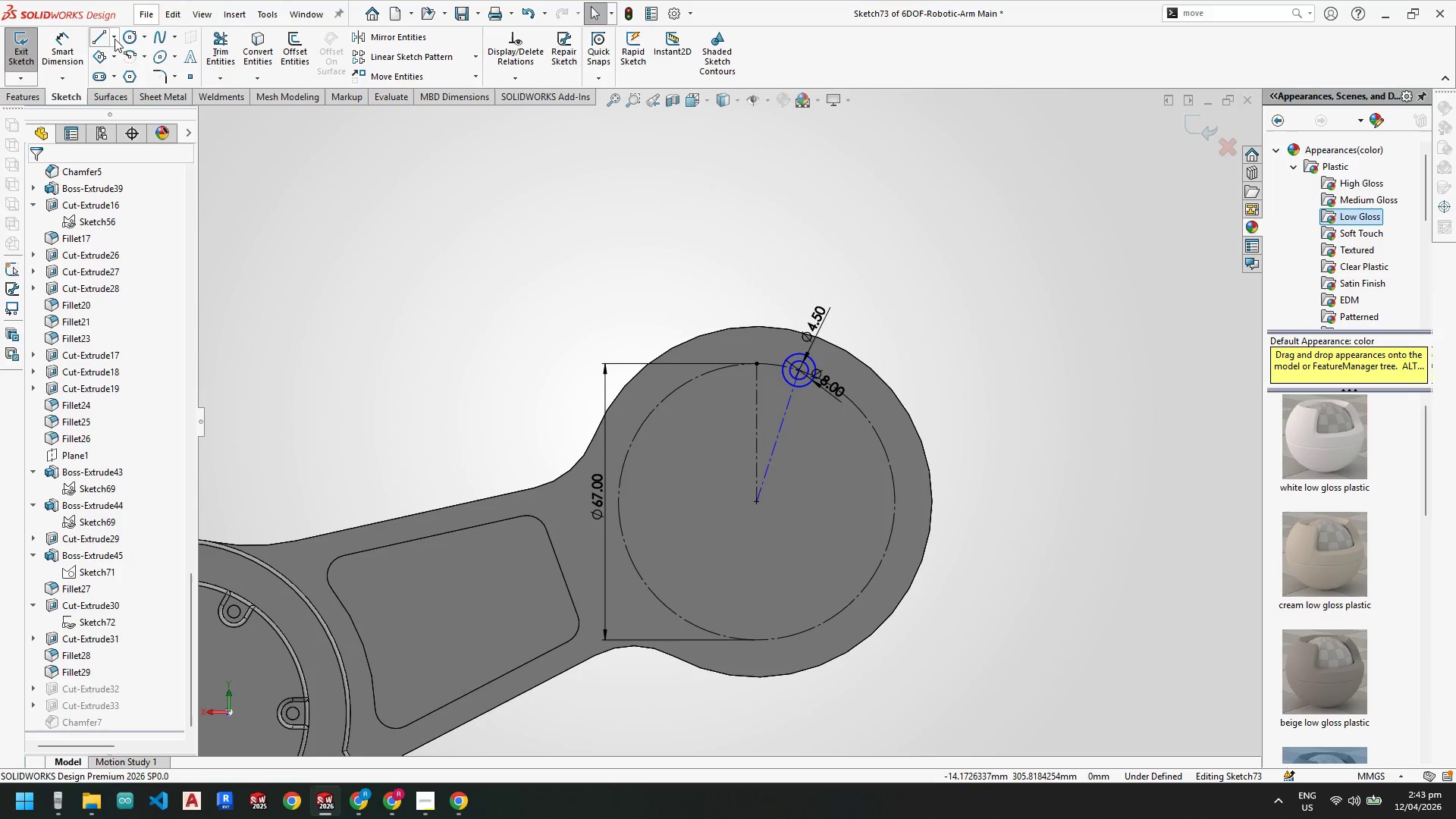 
left_click([114, 38])
 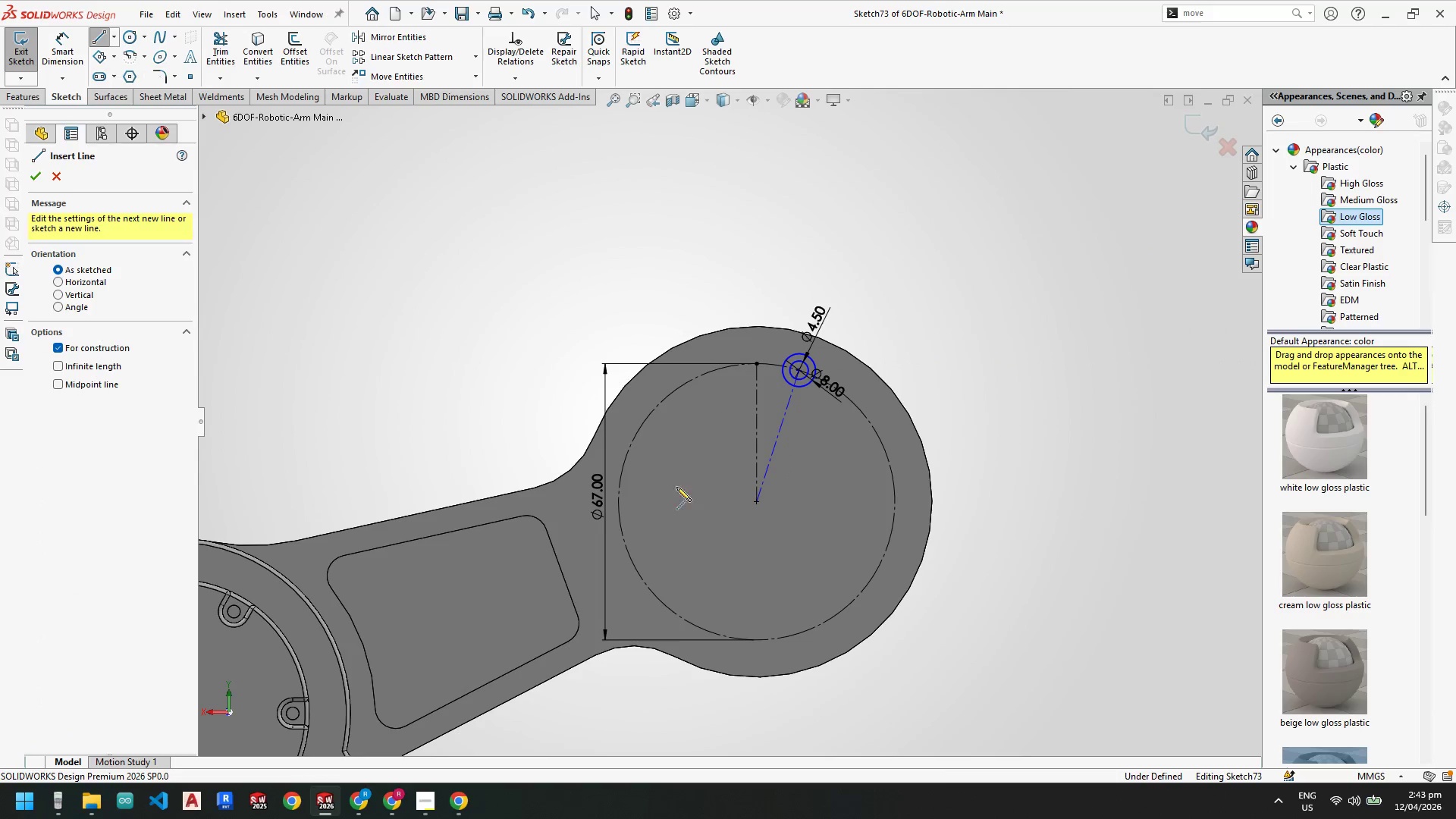 
left_click([755, 501])
 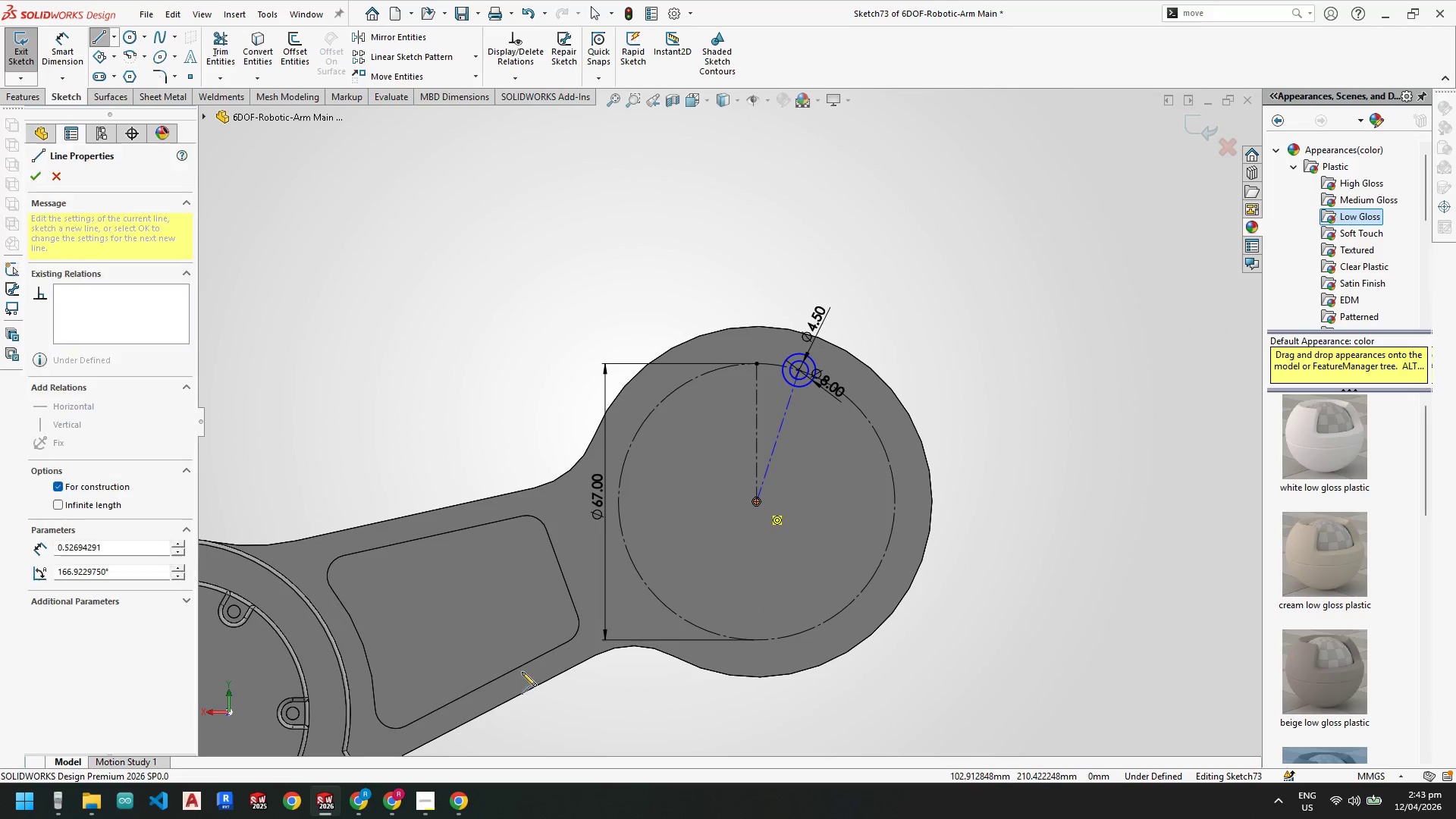 
scroll: coordinate [539, 636], scroll_direction: up, amount: 4.0
 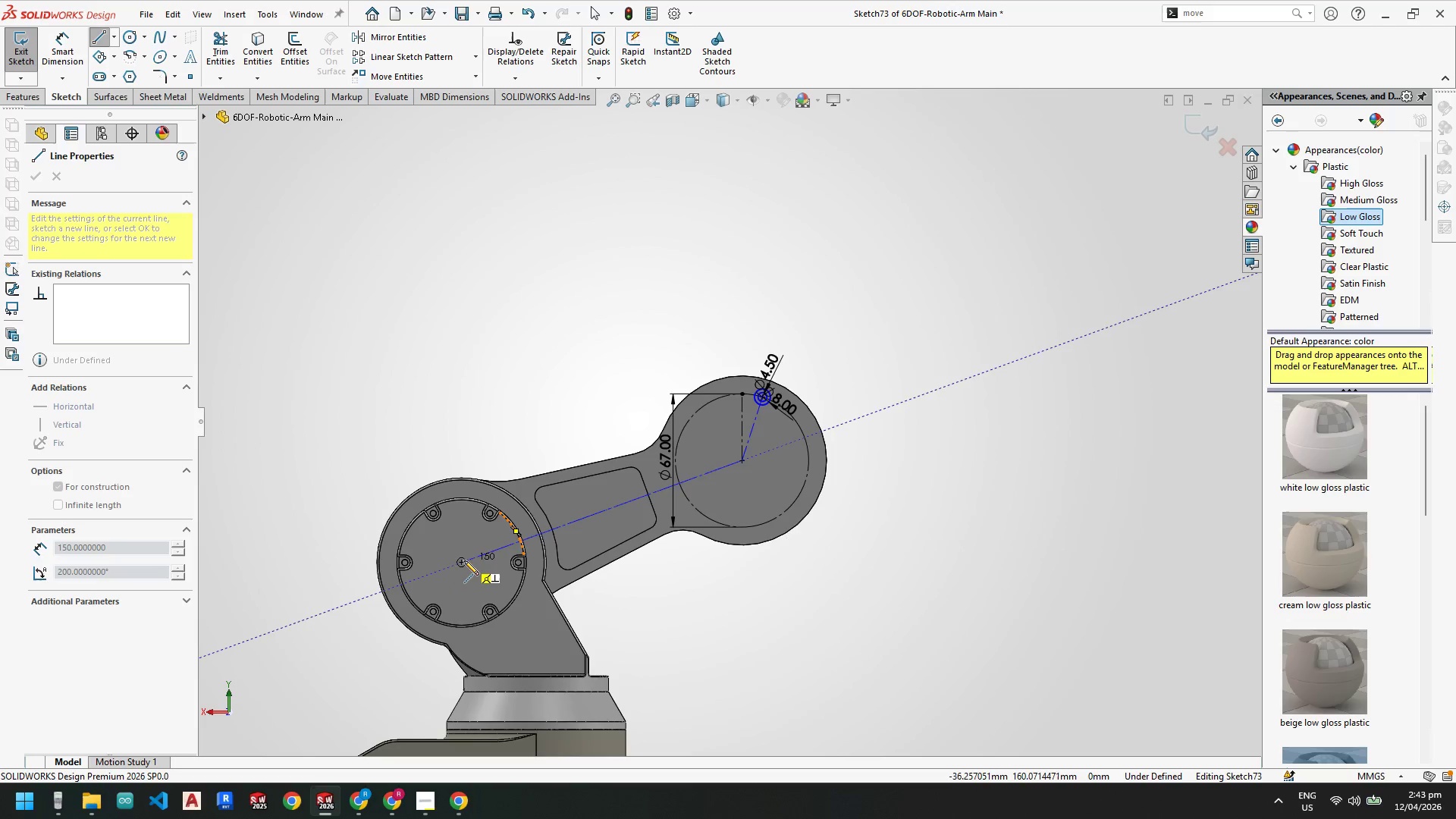 
left_click([461, 563])
 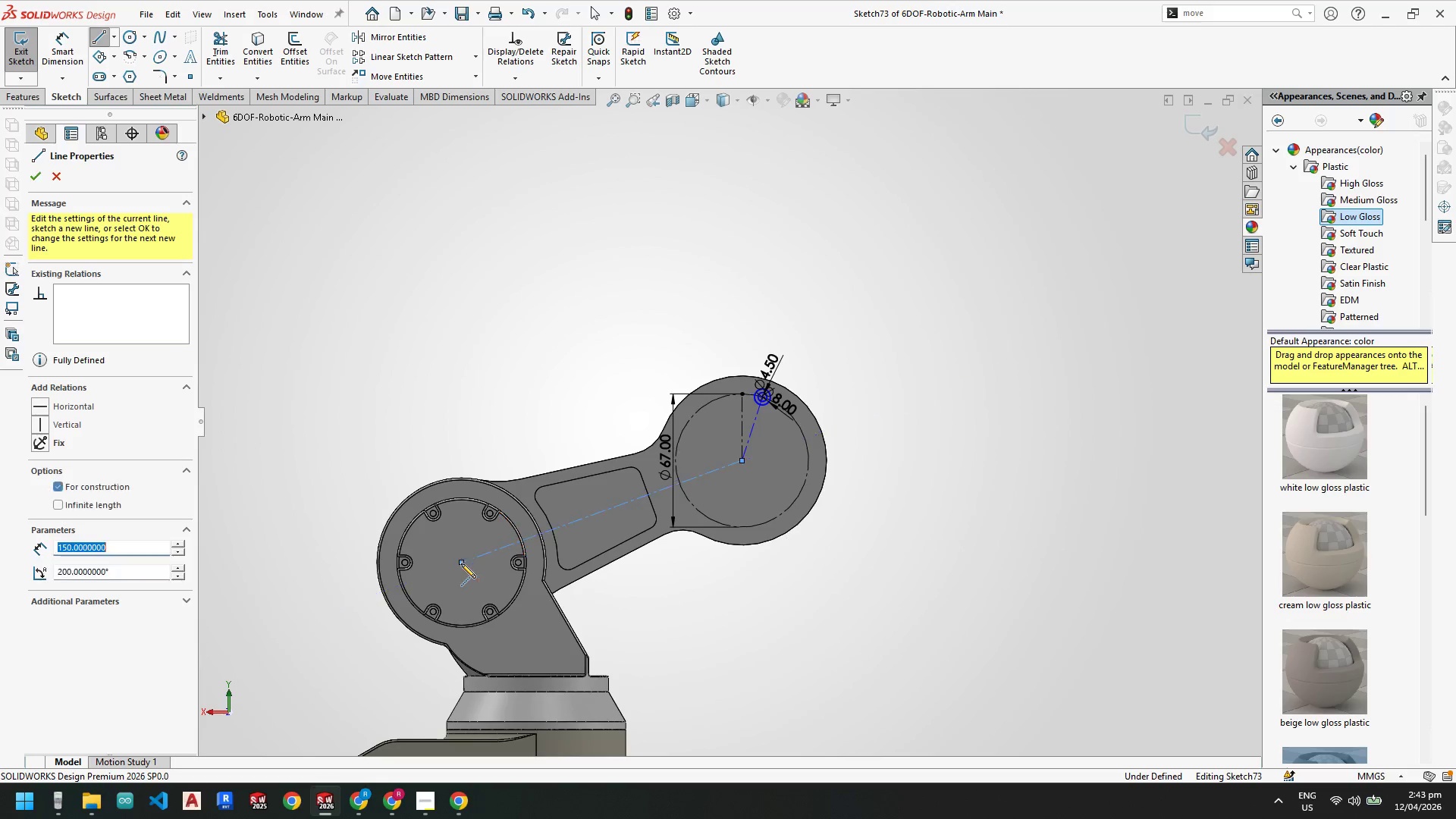 
key(Escape)
 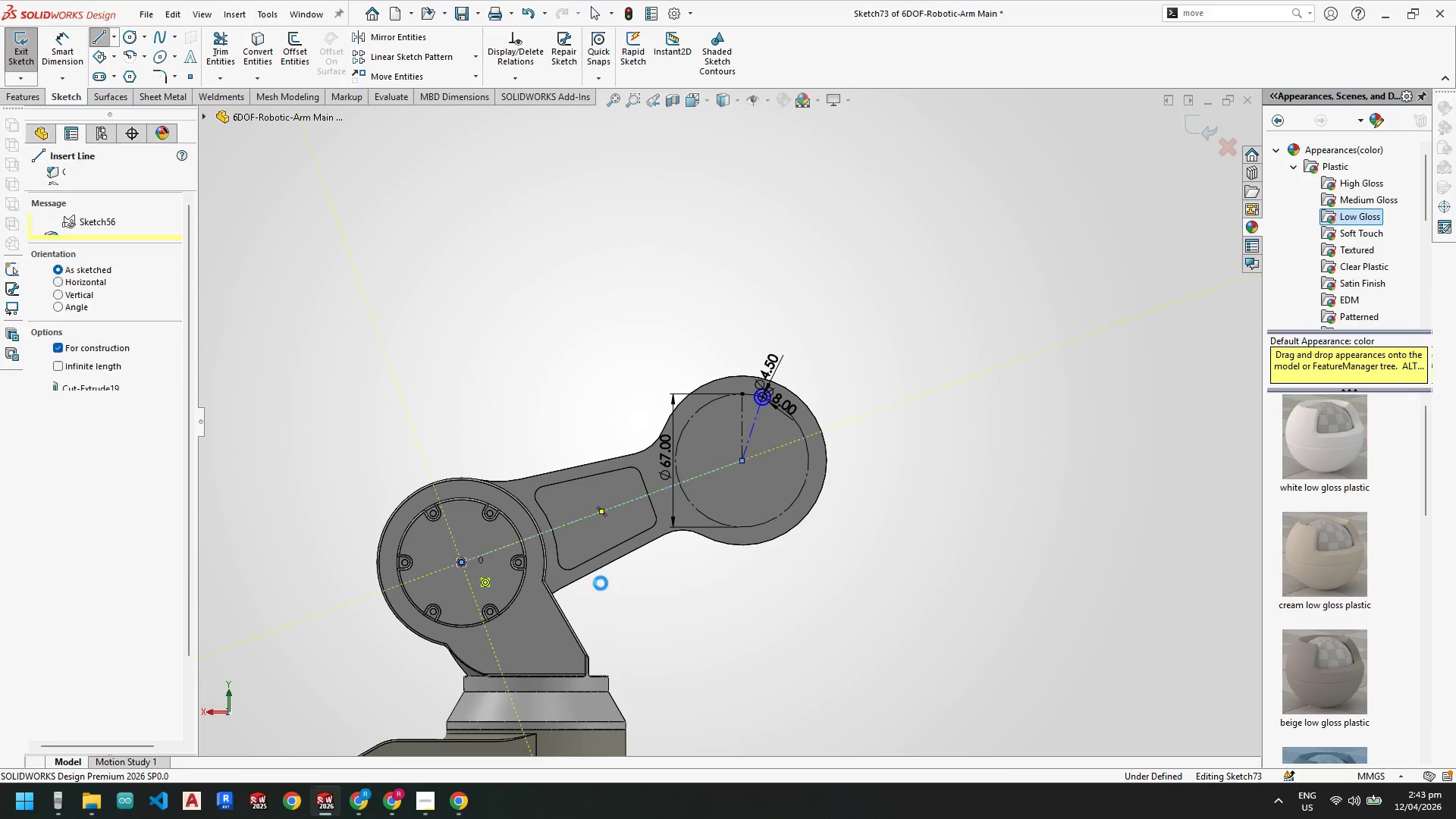 
key(Escape)
 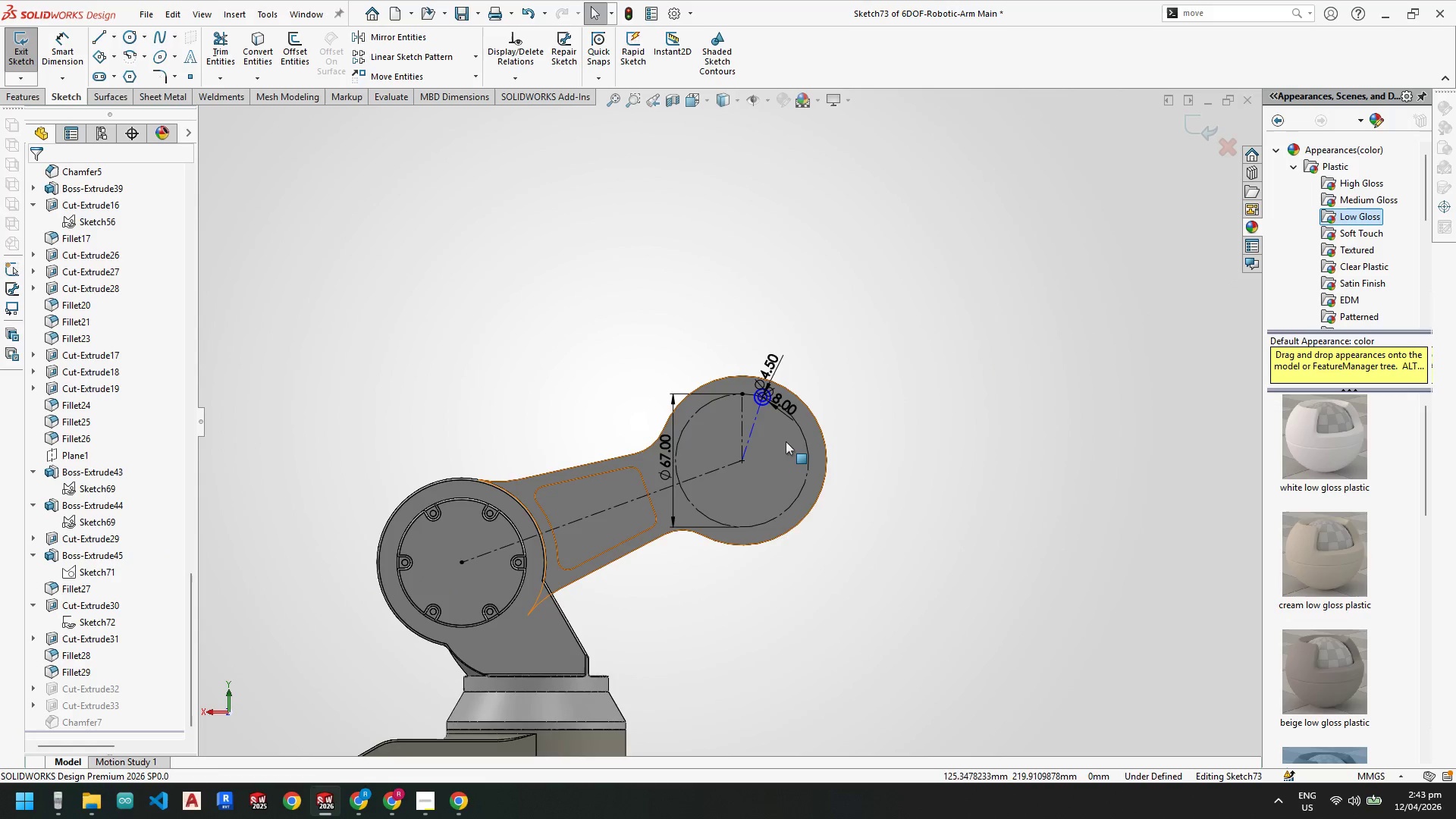 
scroll: coordinate [785, 439], scroll_direction: down, amount: 4.0
 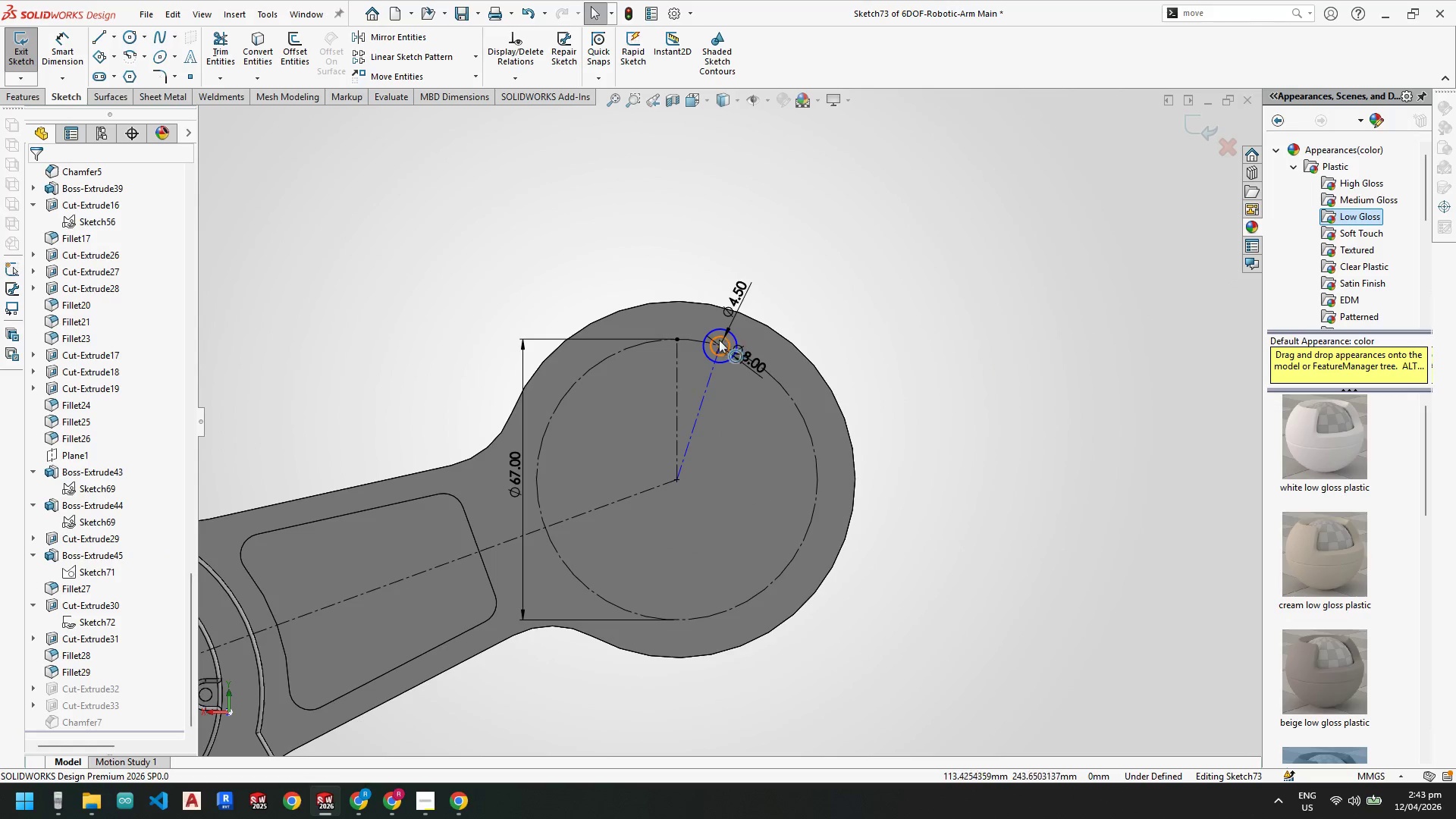 
left_click_drag(start_coordinate=[718, 344], to_coordinate=[790, 403])
 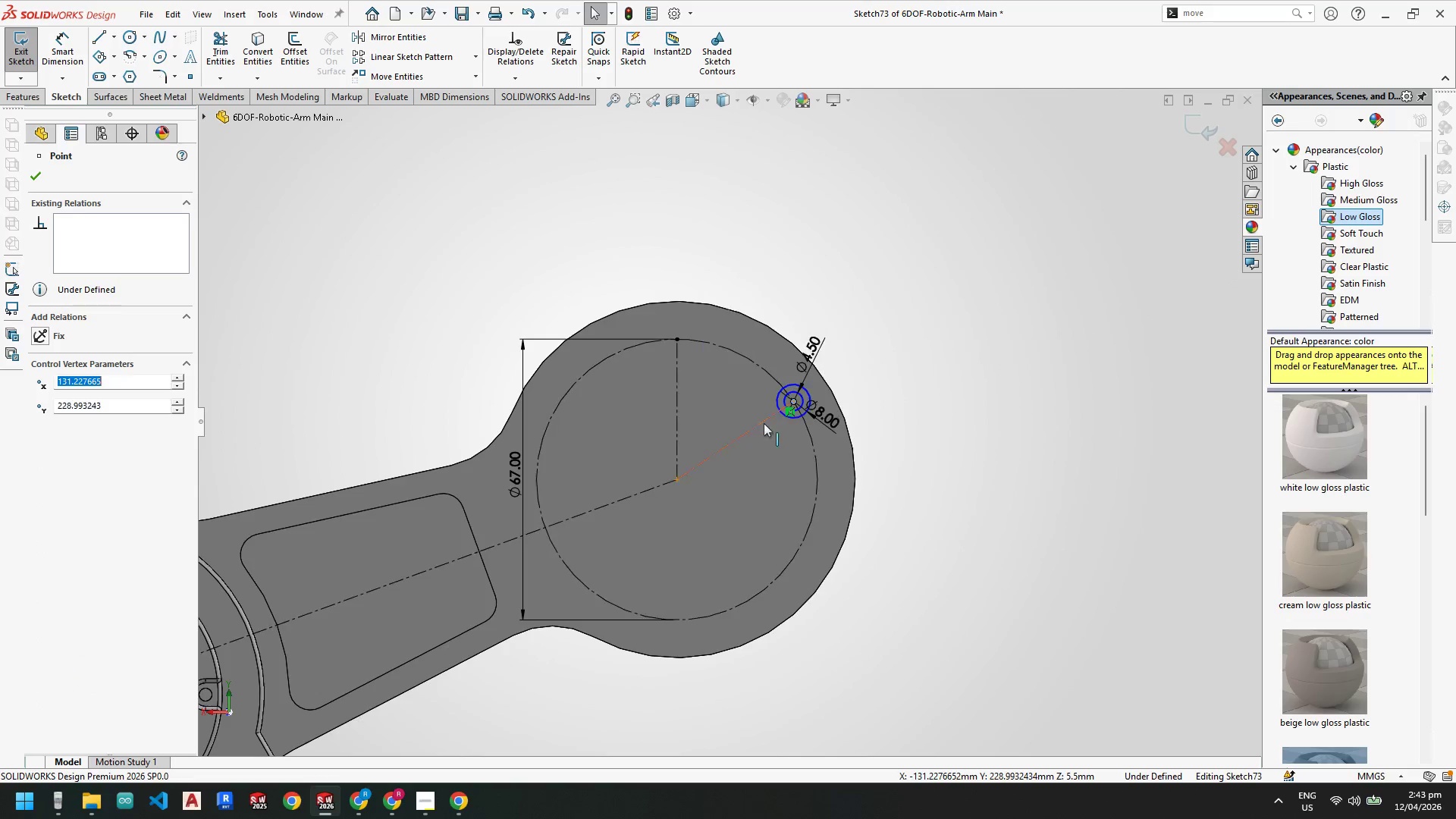 
key(Escape)
 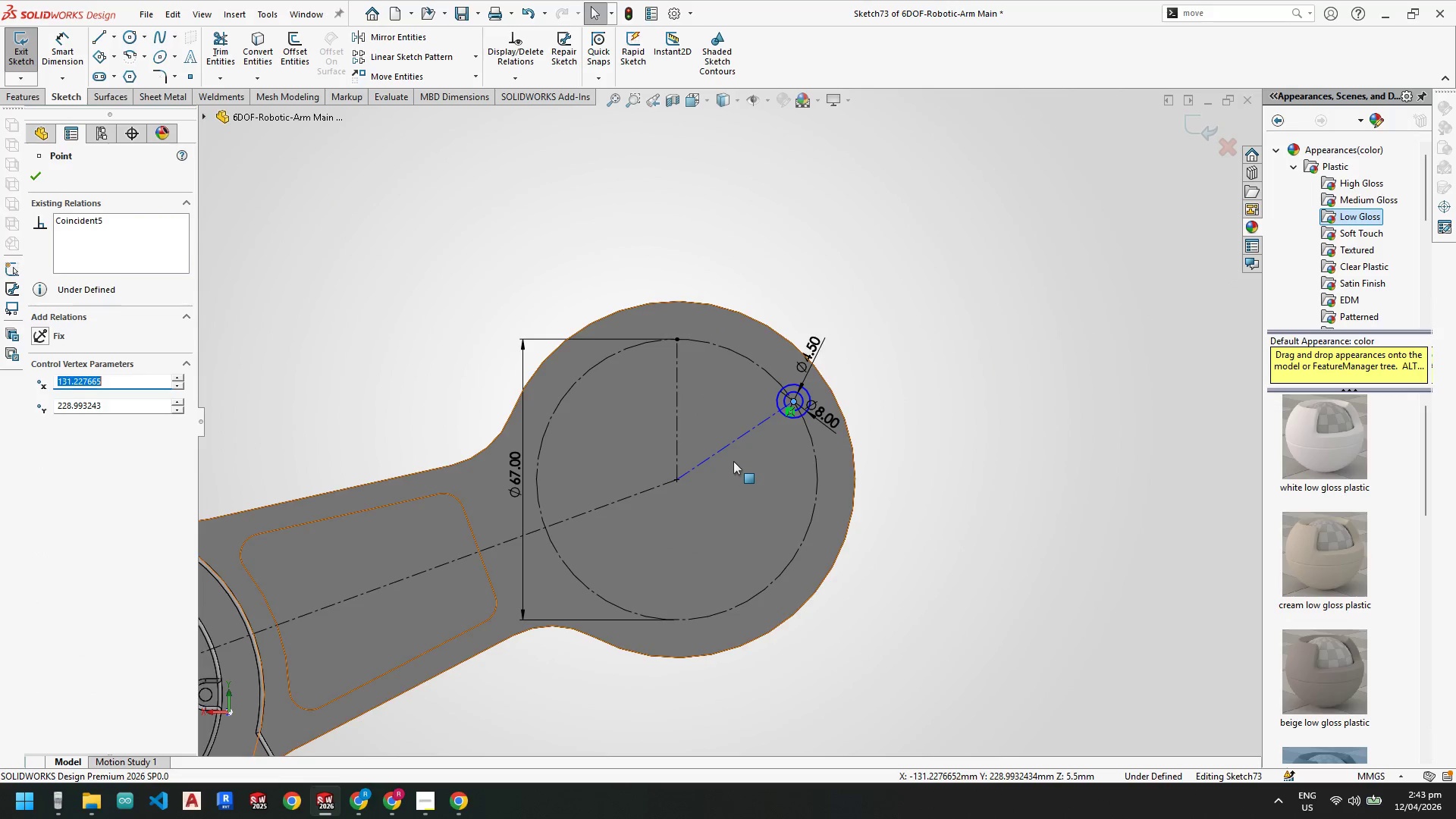 
key(Escape)
 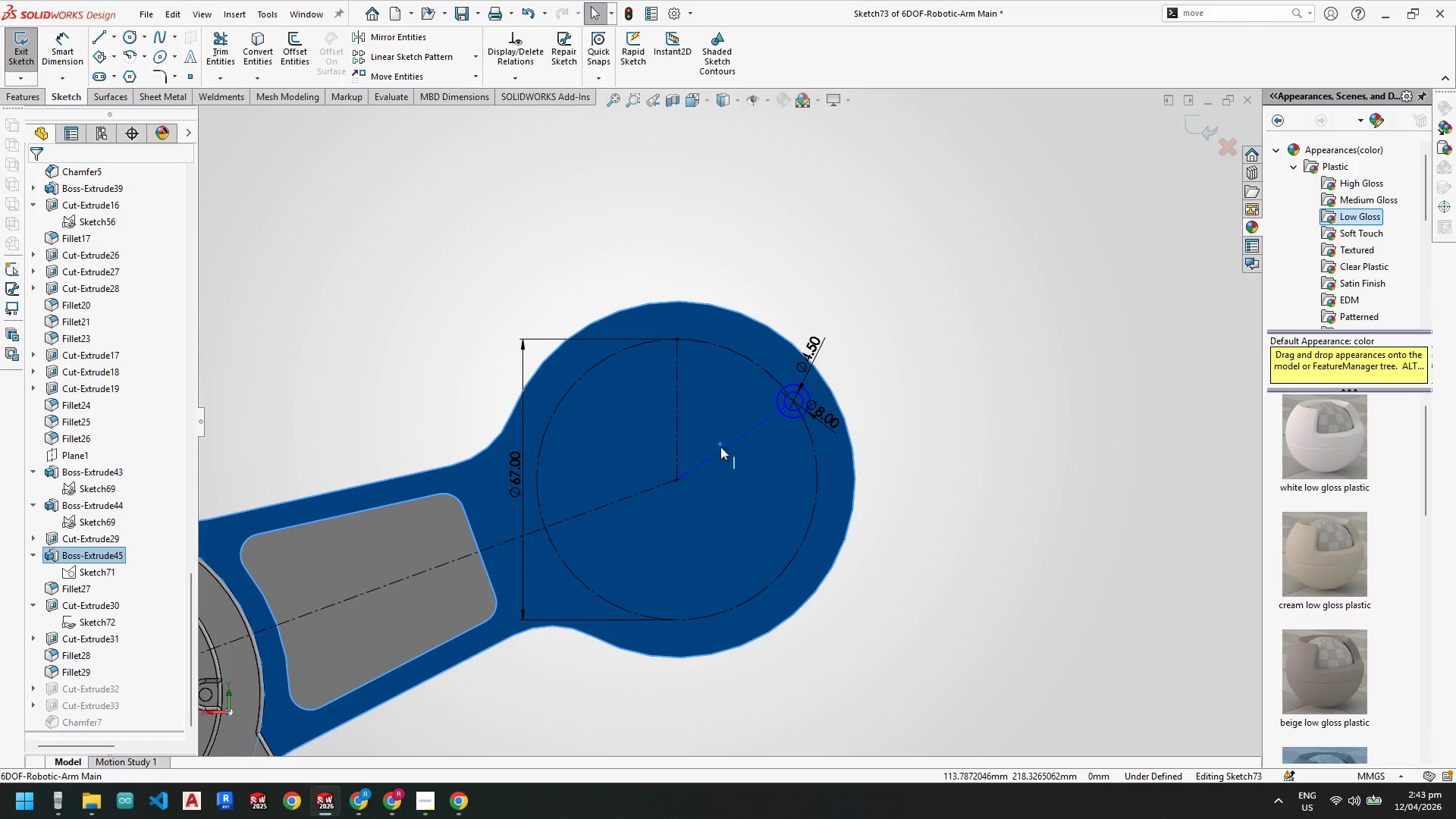 
double_click([720, 447])
 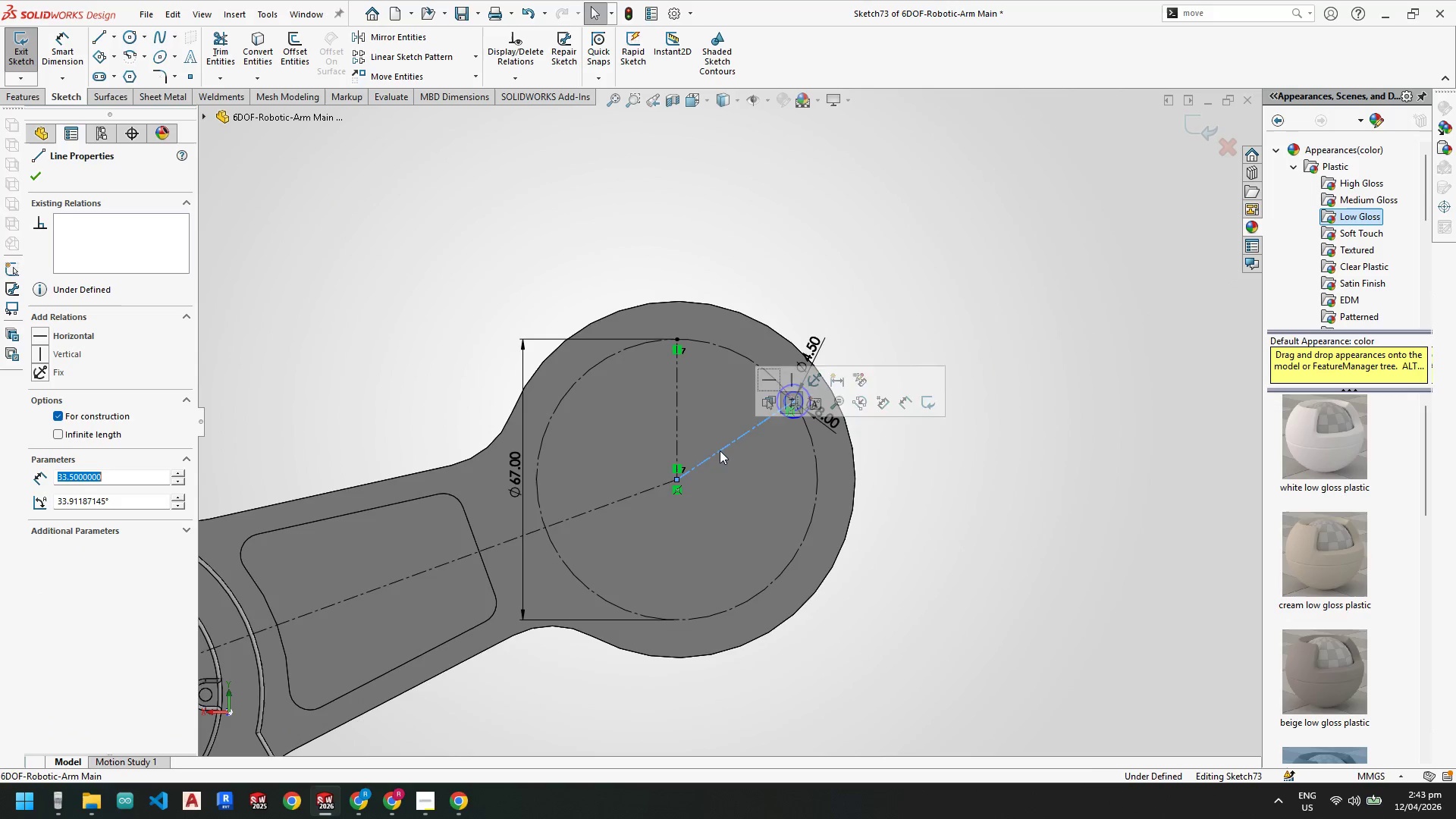 
hold_key(key=ControlLeft, duration=0.55)
left_click([654, 488])
 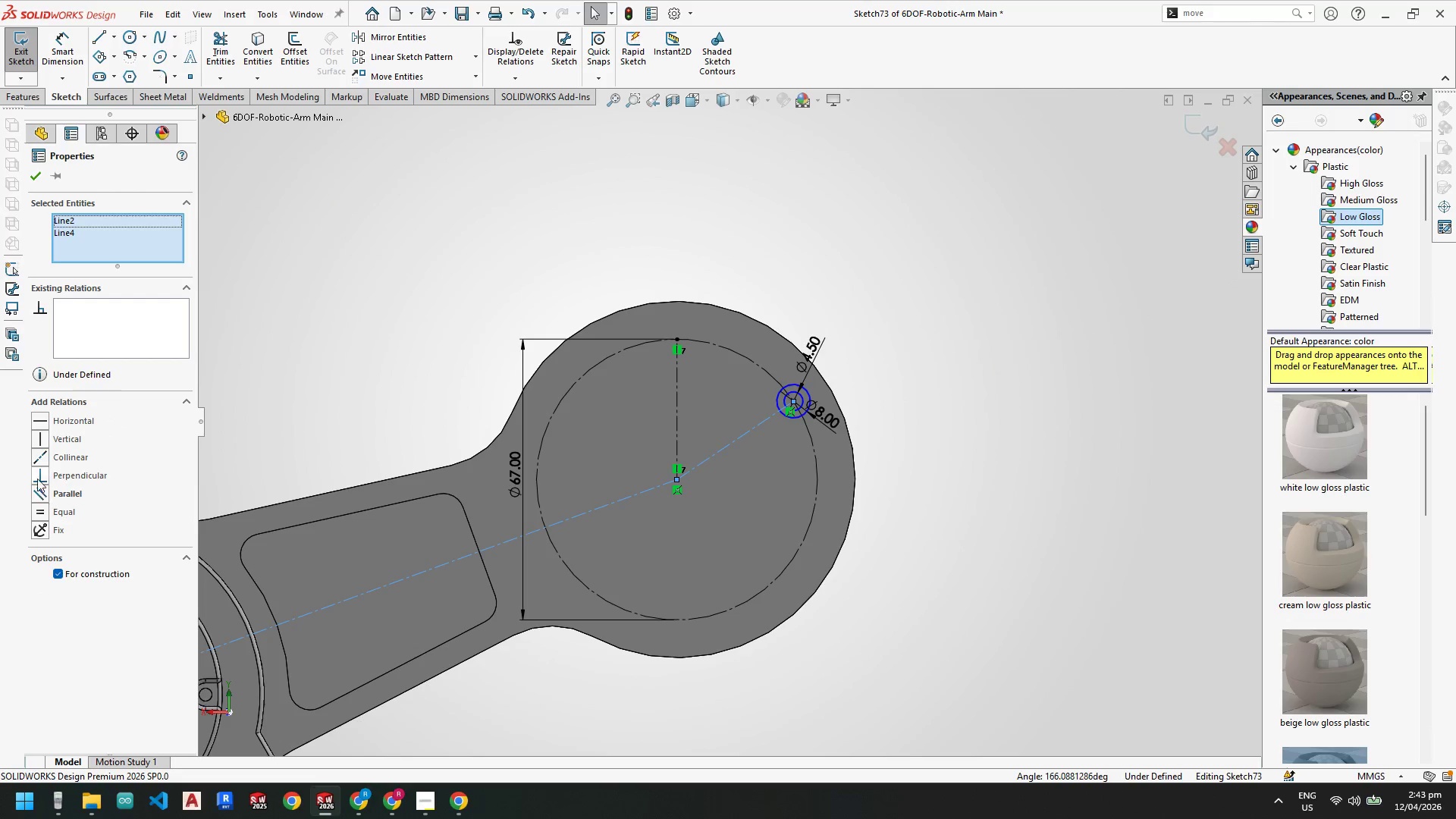 
left_click([38, 456])
 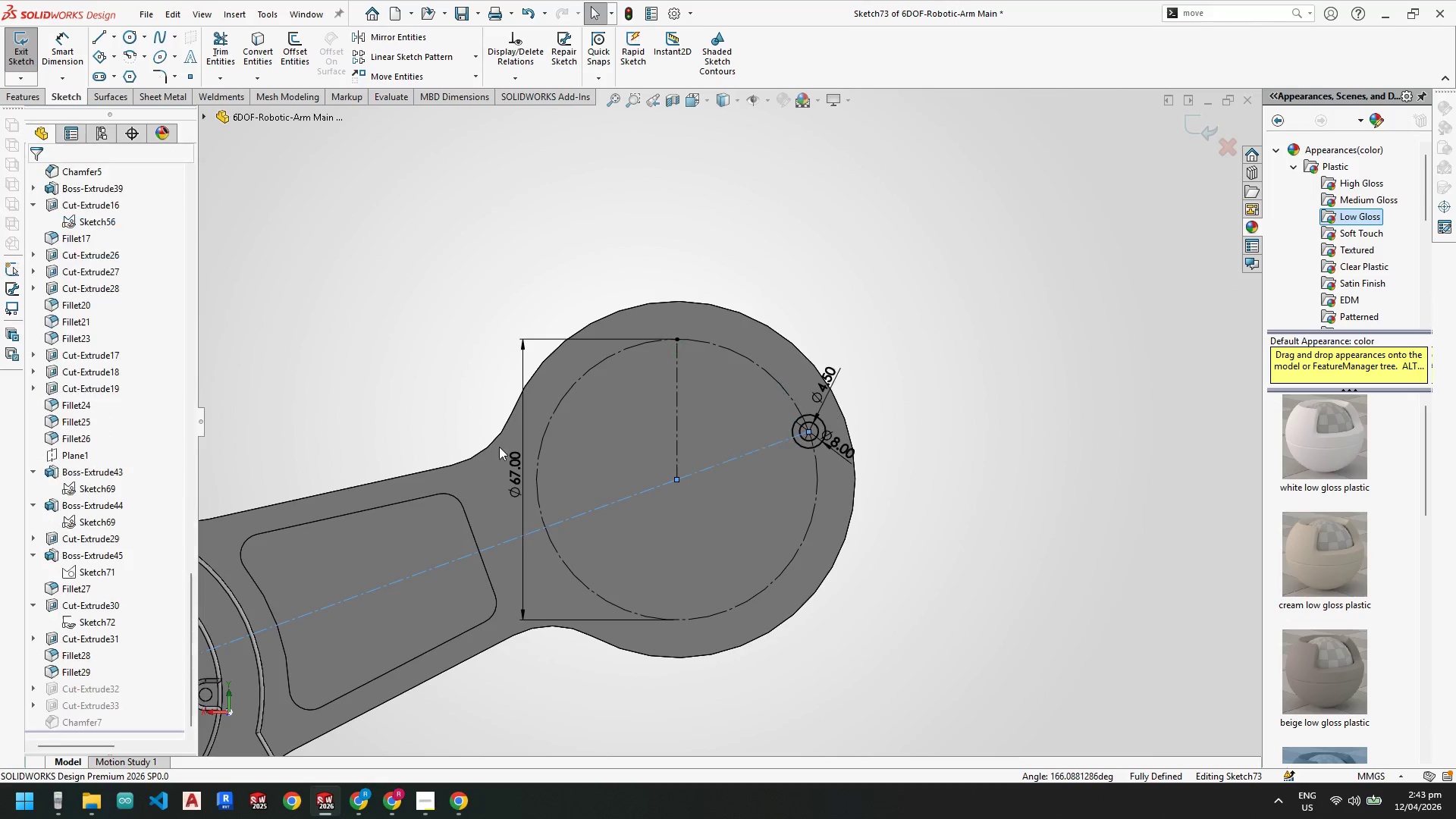 
key(Escape)
 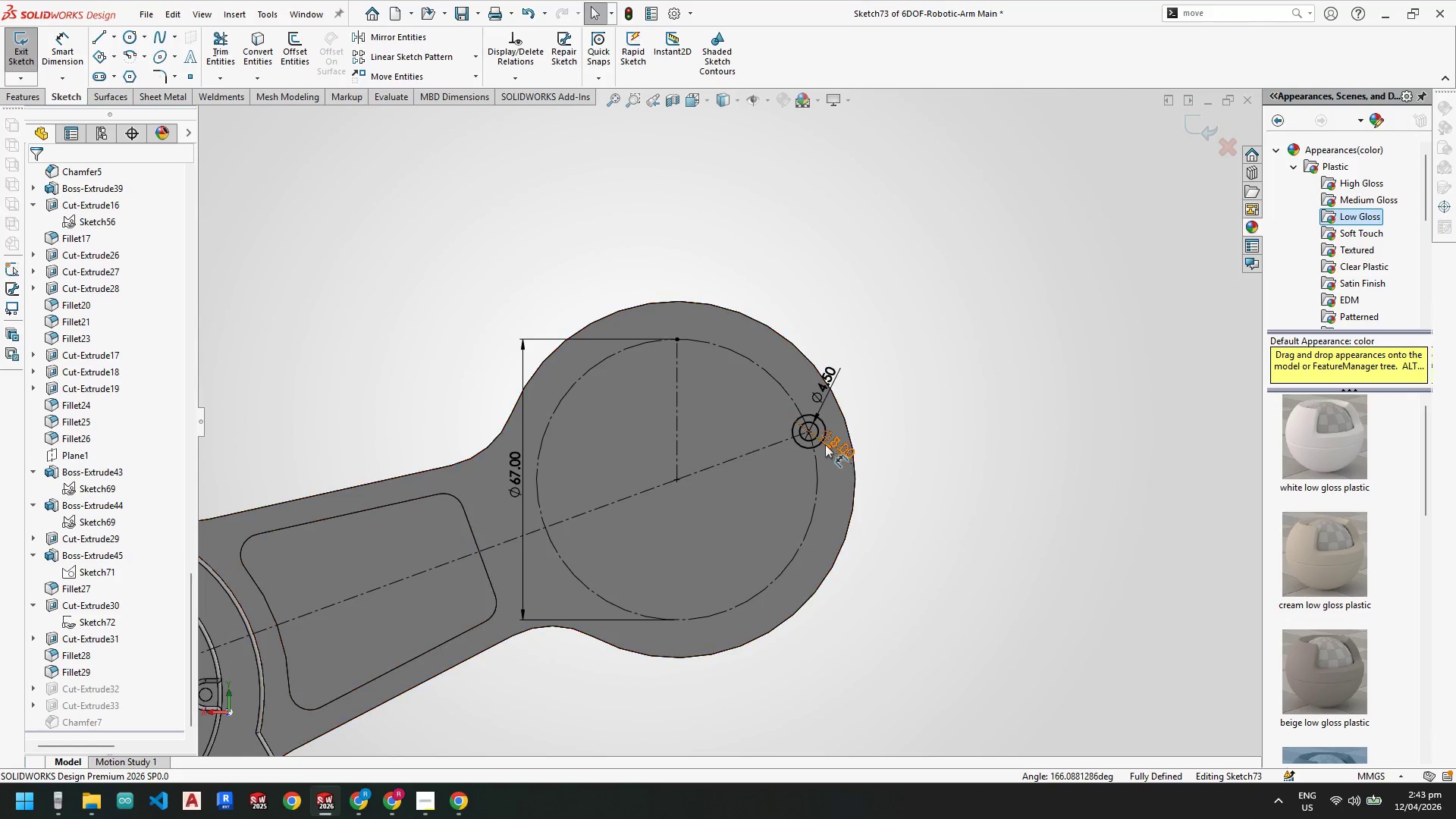 
key(Escape)
 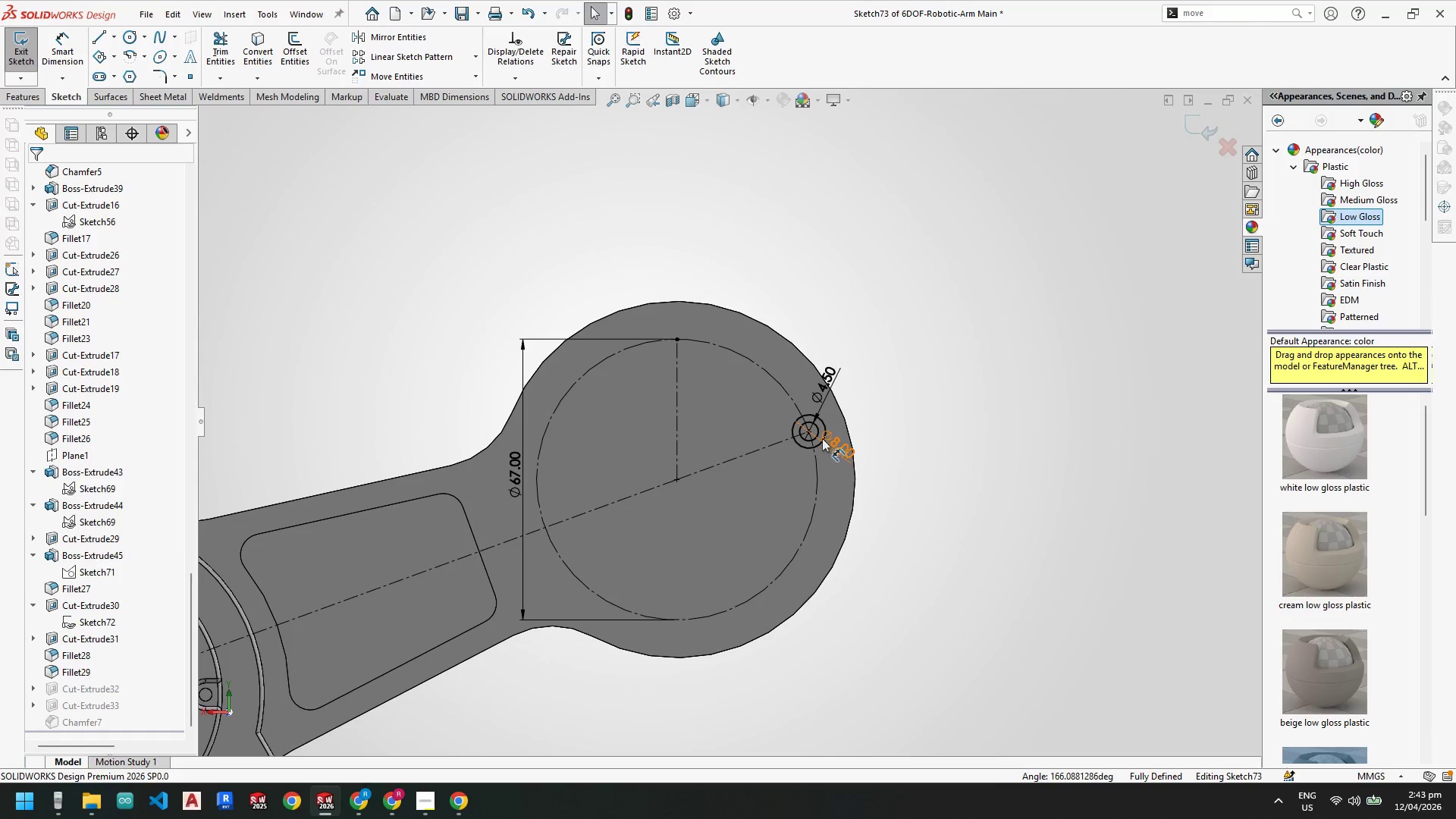 
key(Escape)
 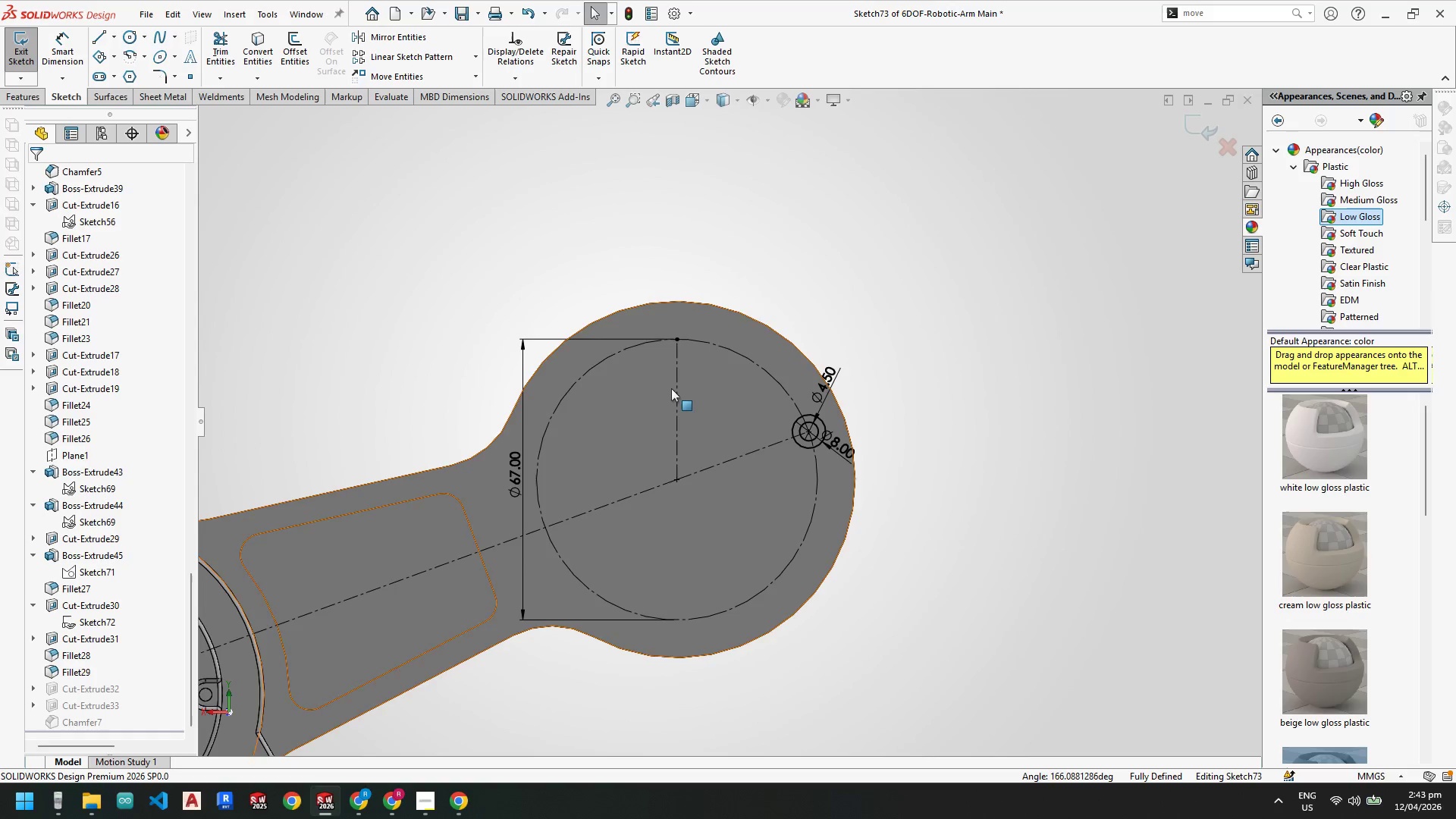 
left_click([674, 390])
 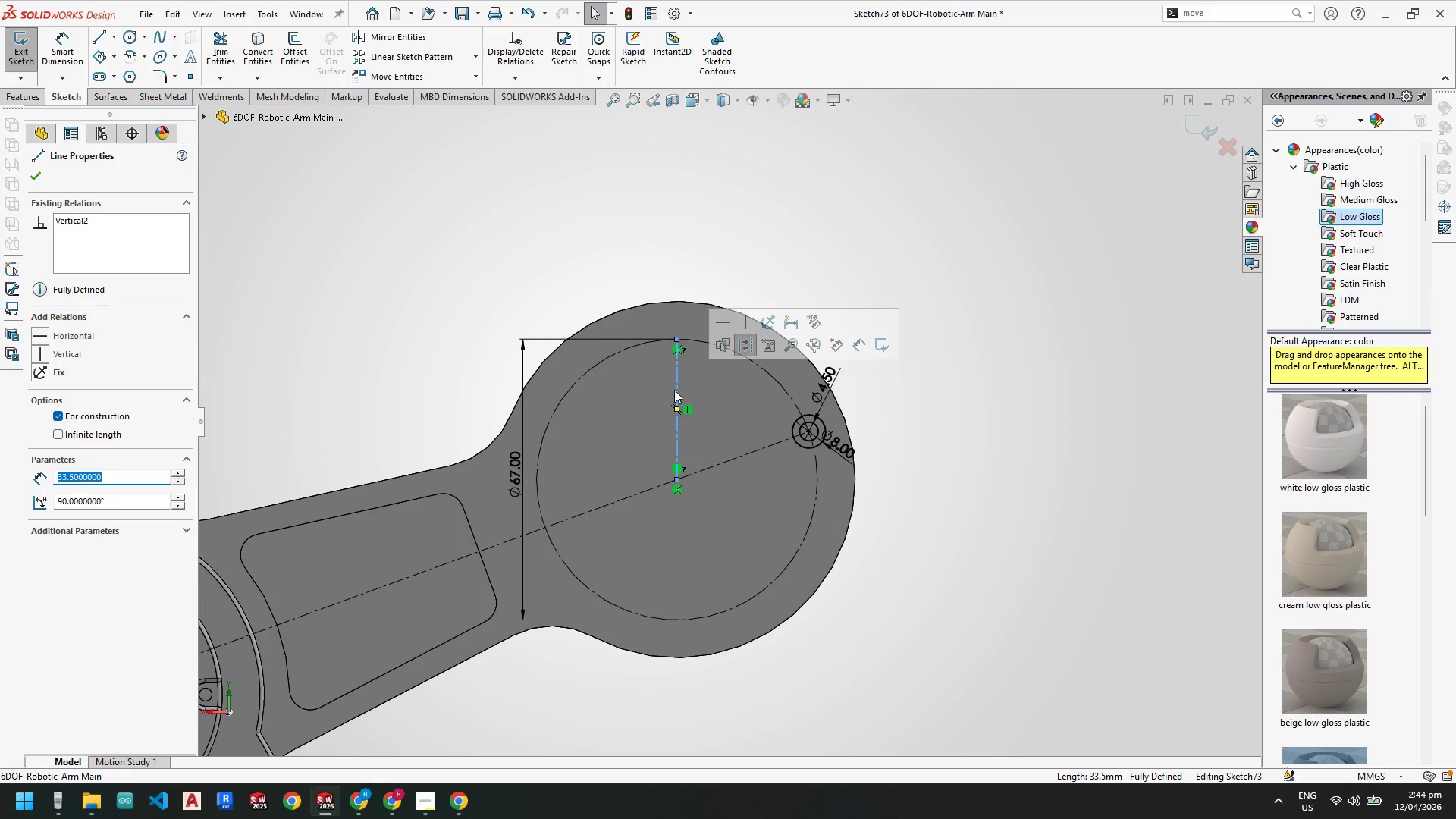 
key(Delete)
 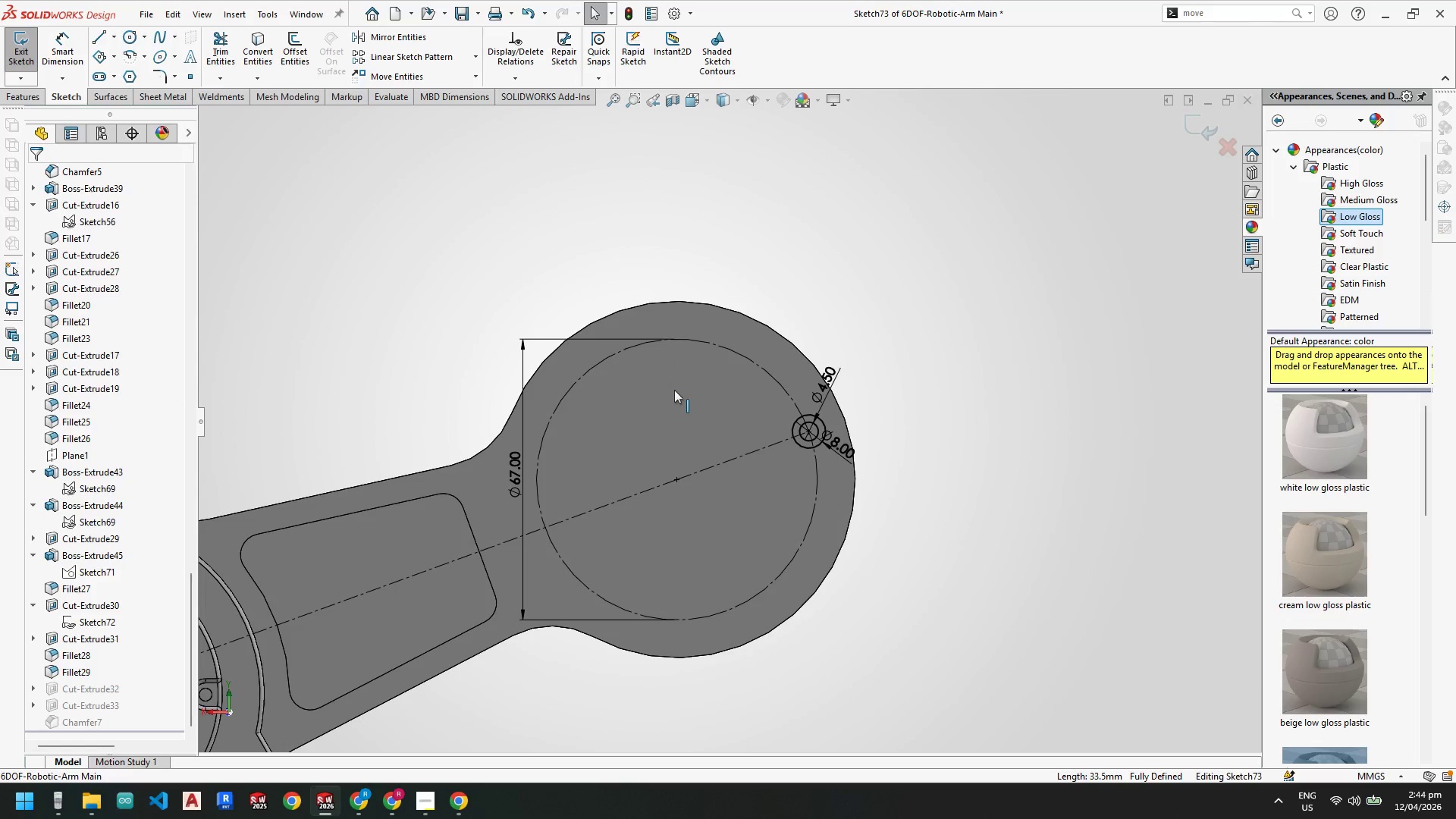 
key(Escape)
 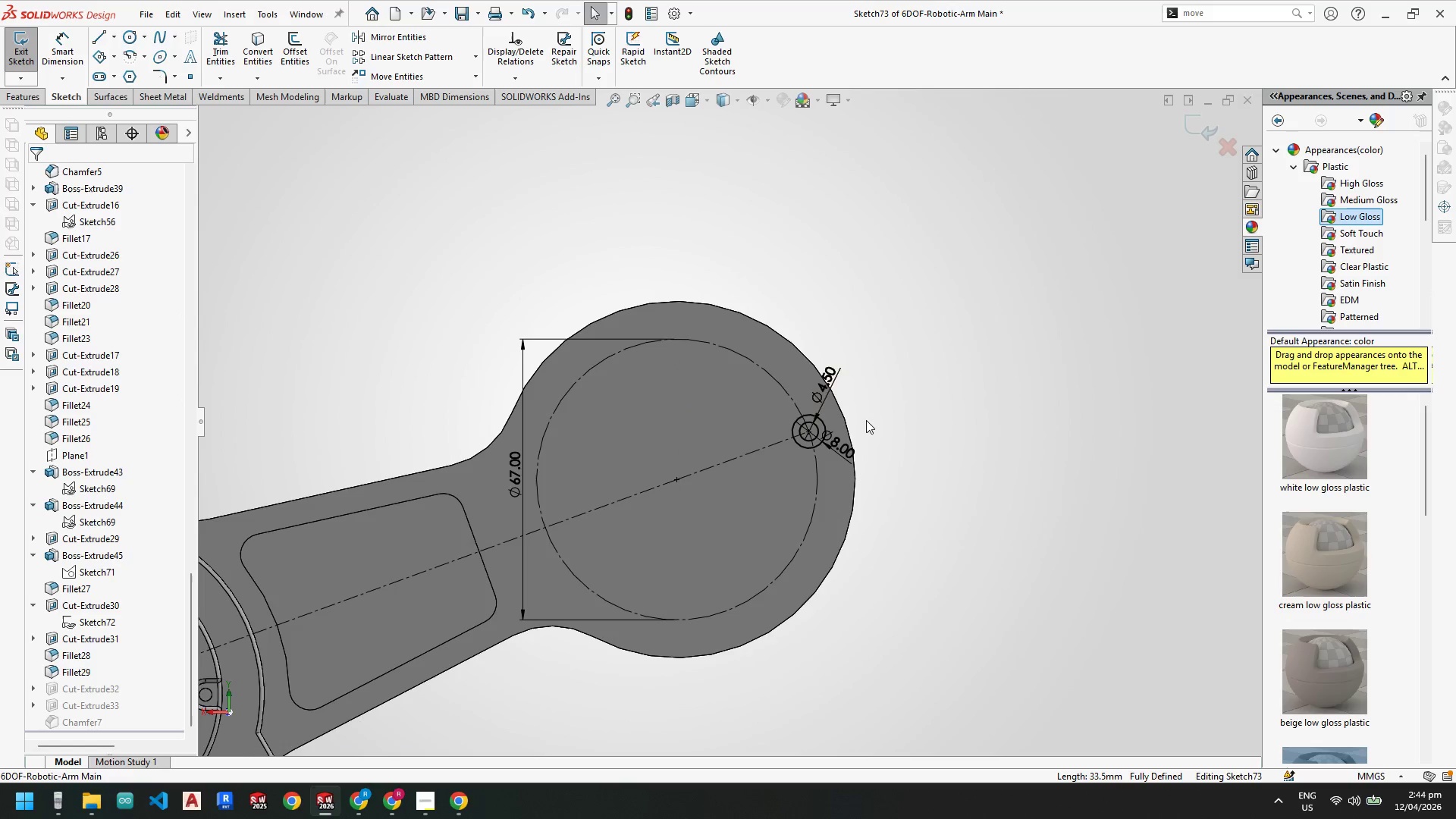 
key(Escape)
 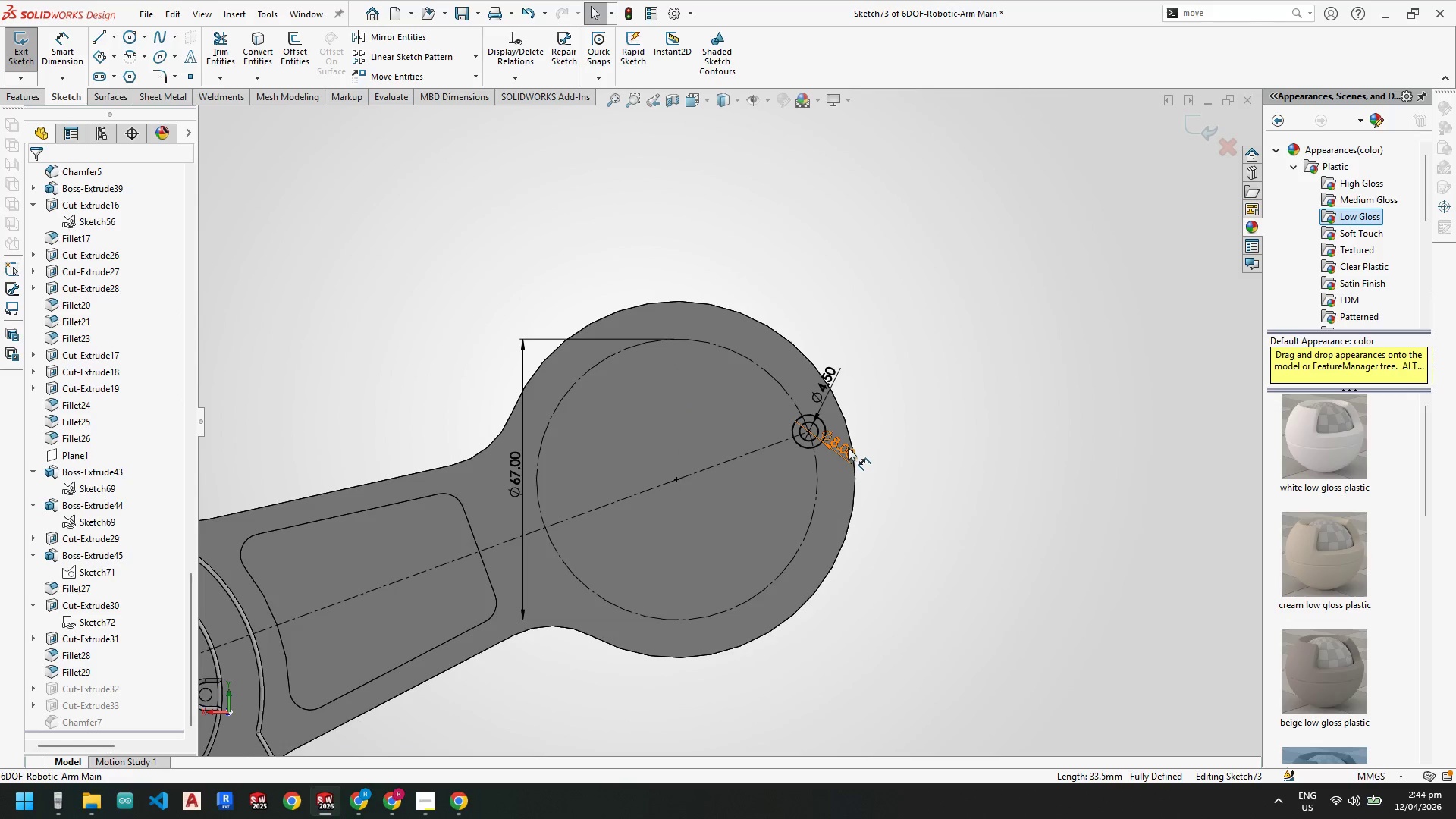 
left_click_drag(start_coordinate=[849, 449], to_coordinate=[899, 437])
 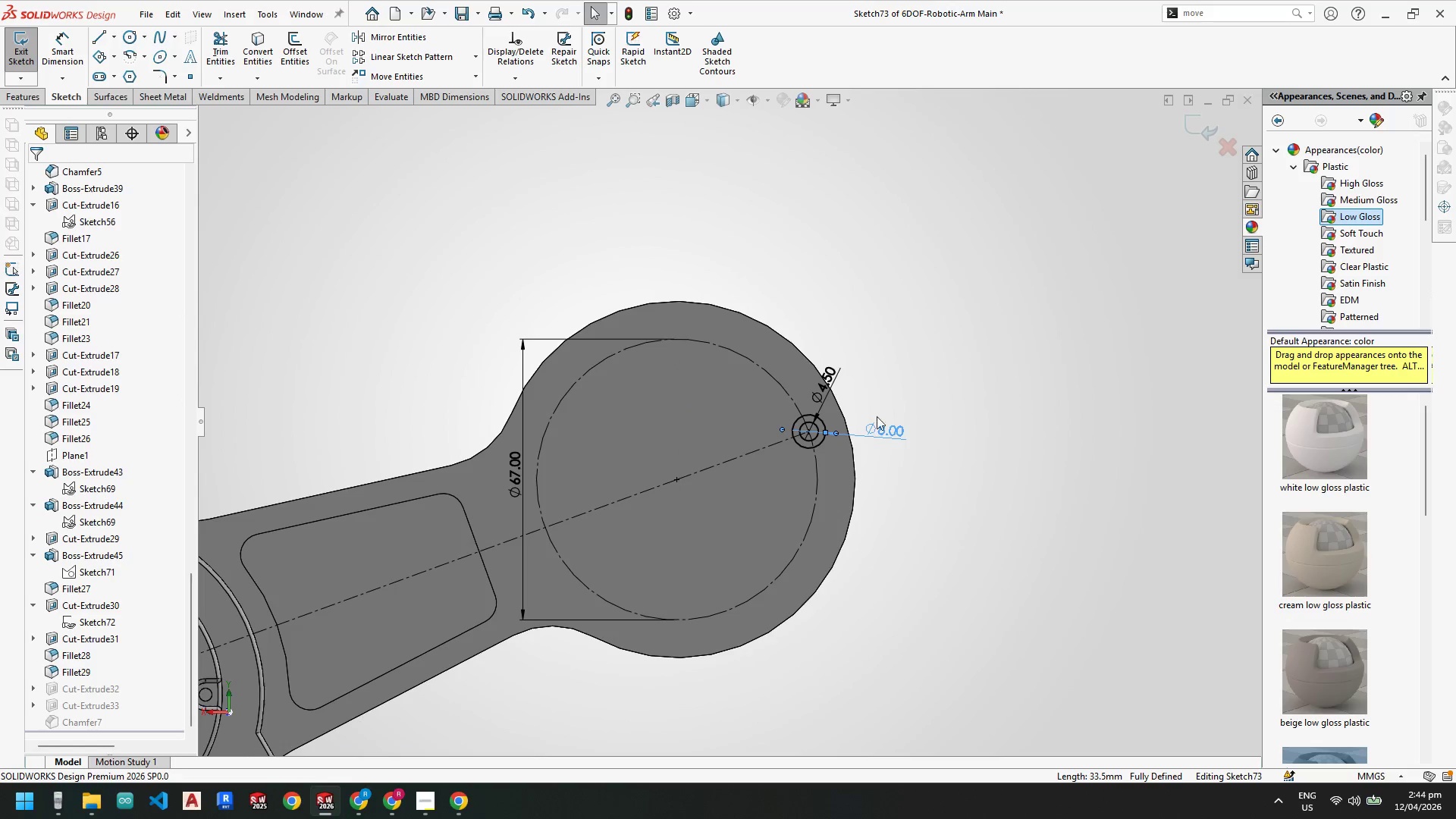 
key(Escape)
 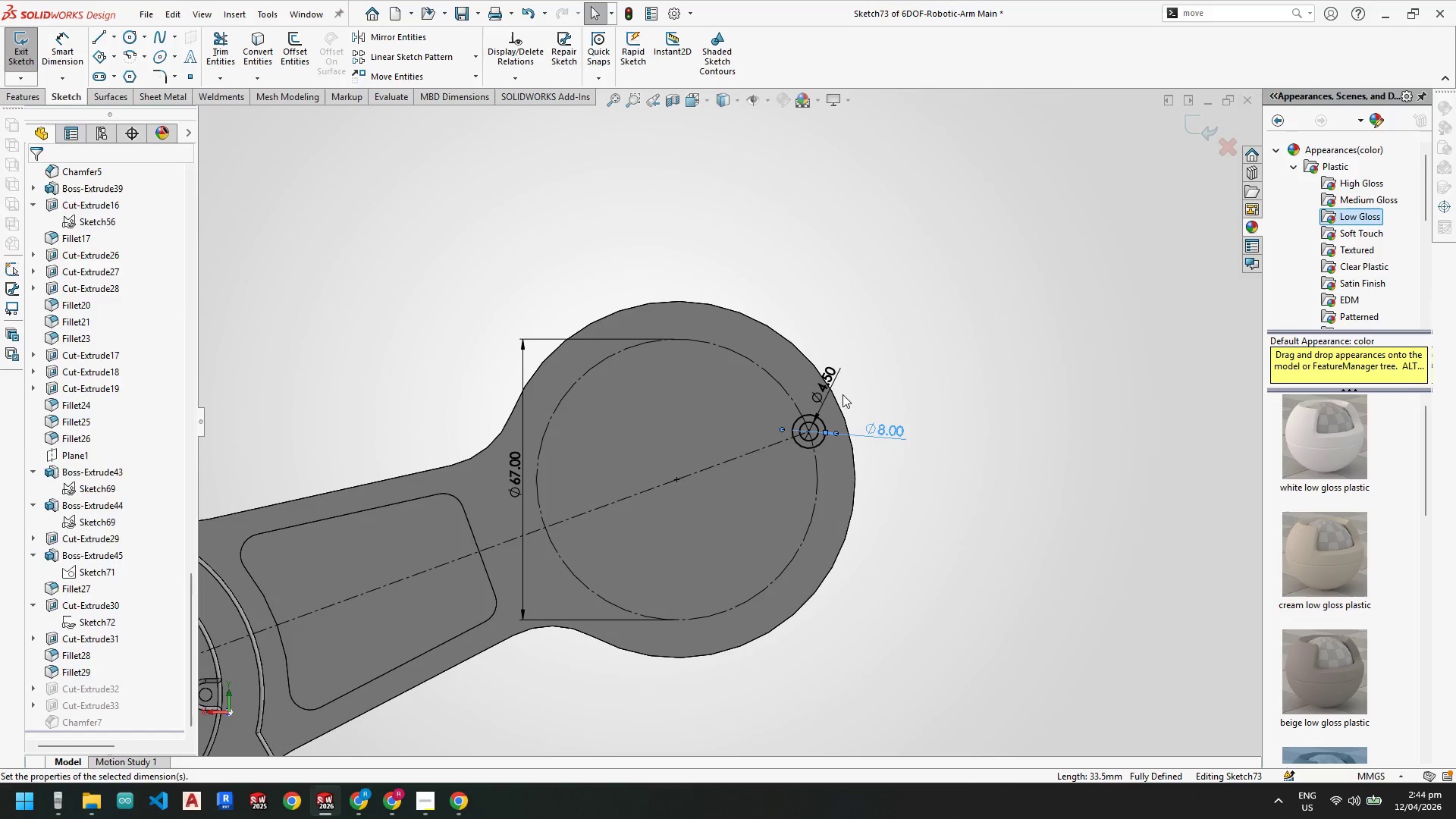 
key(Escape)
 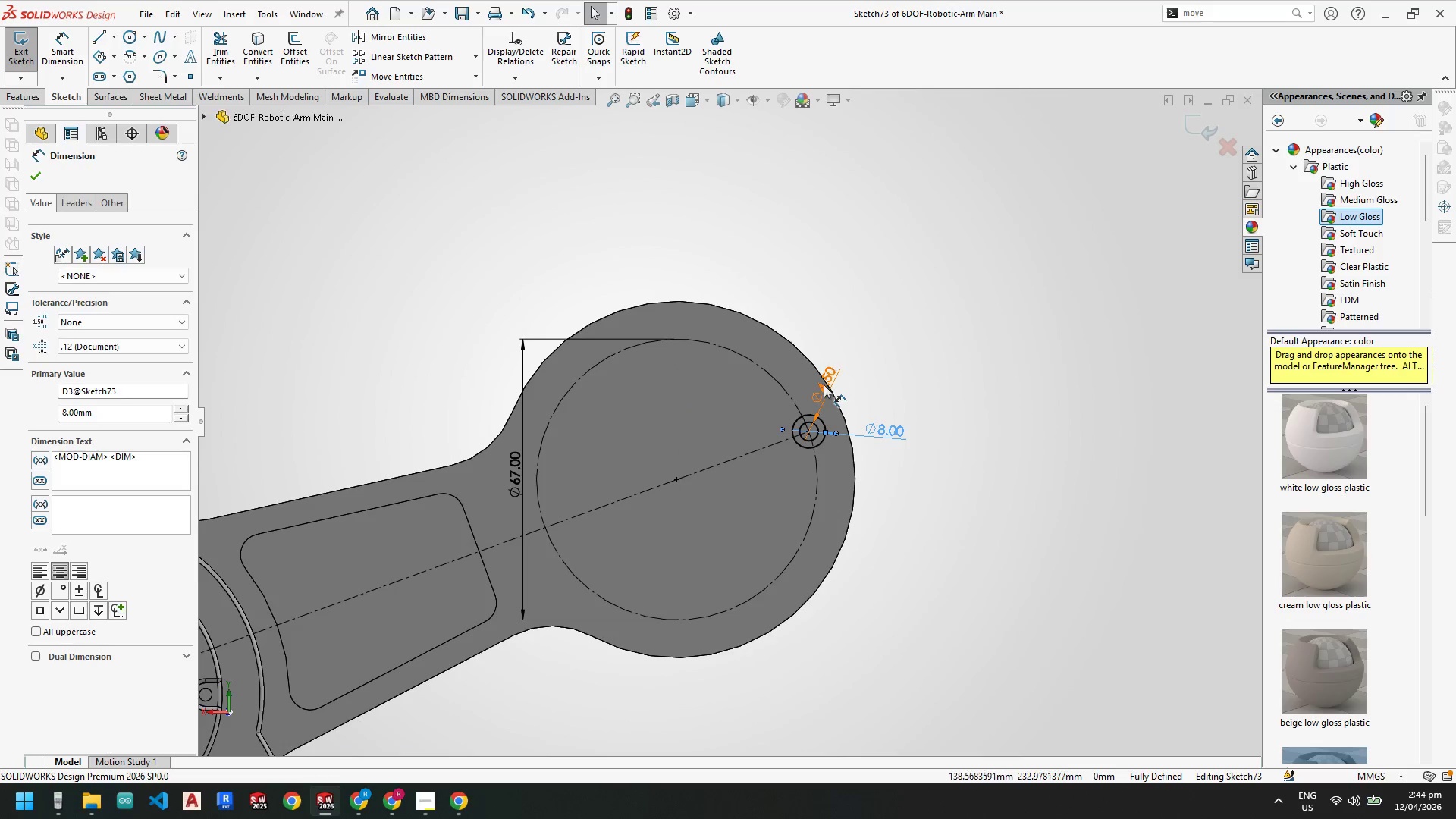 
key(Escape)
 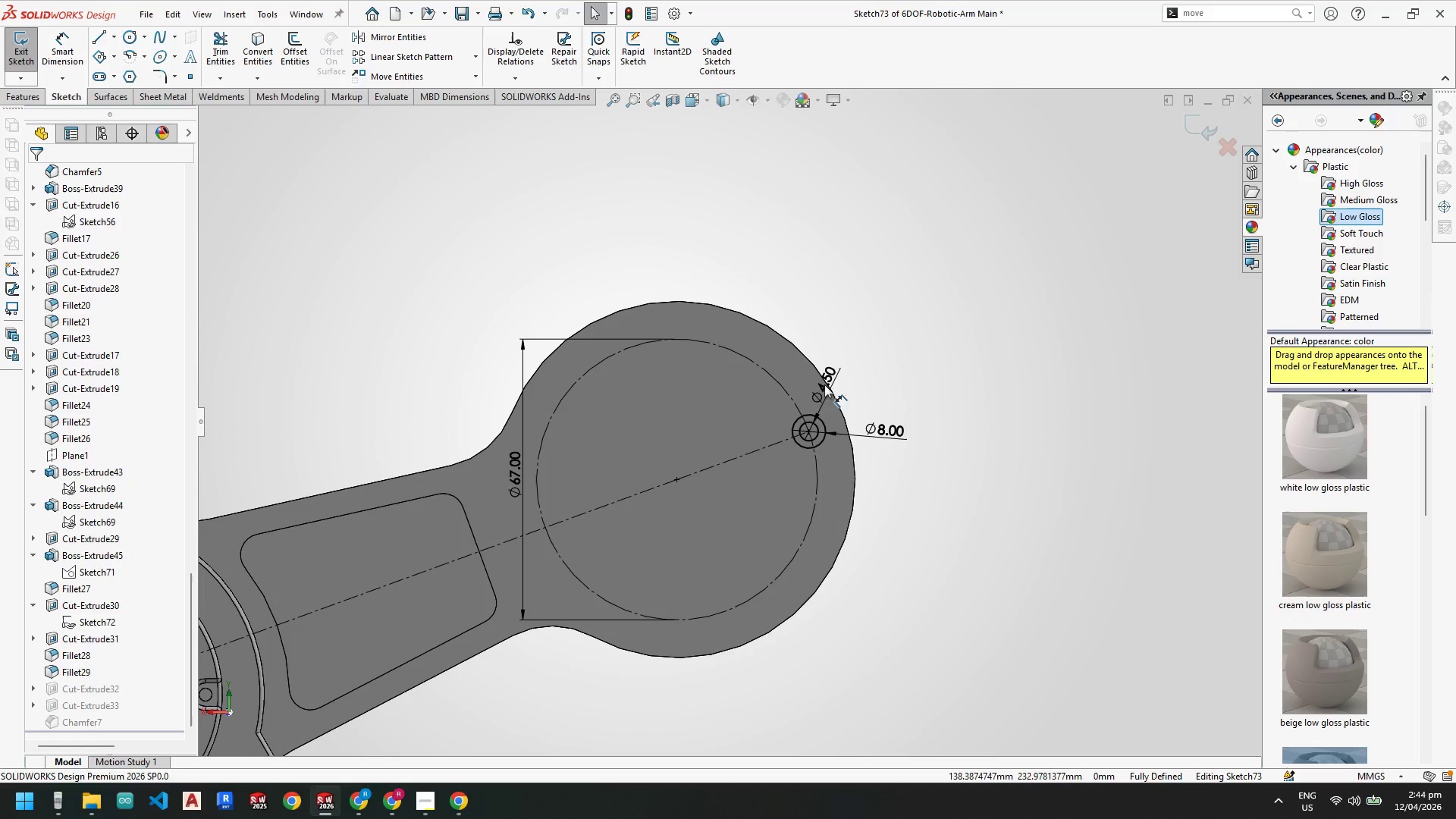 
left_click_drag(start_coordinate=[824, 384], to_coordinate=[860, 366])
 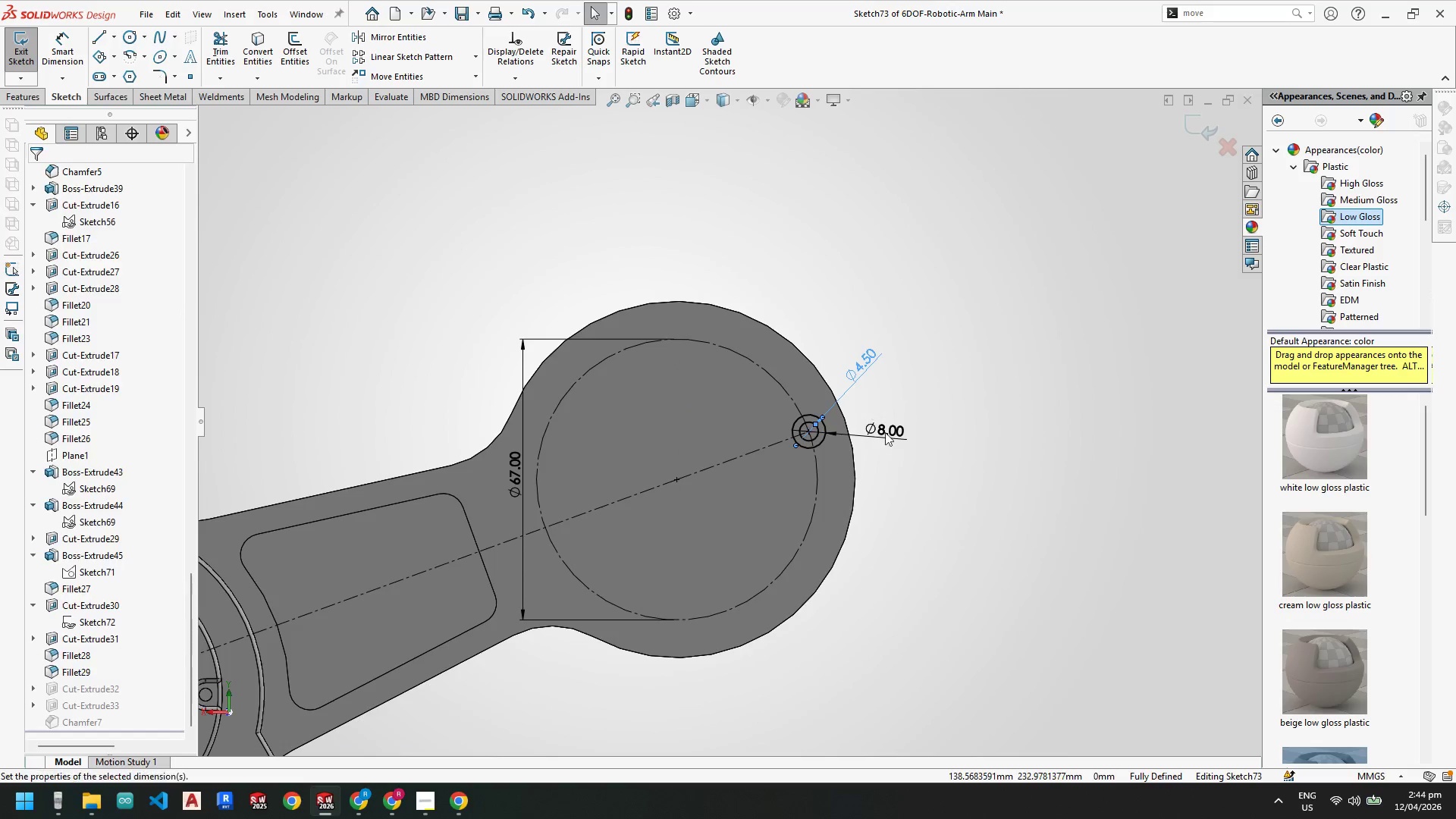 
key(Escape)
 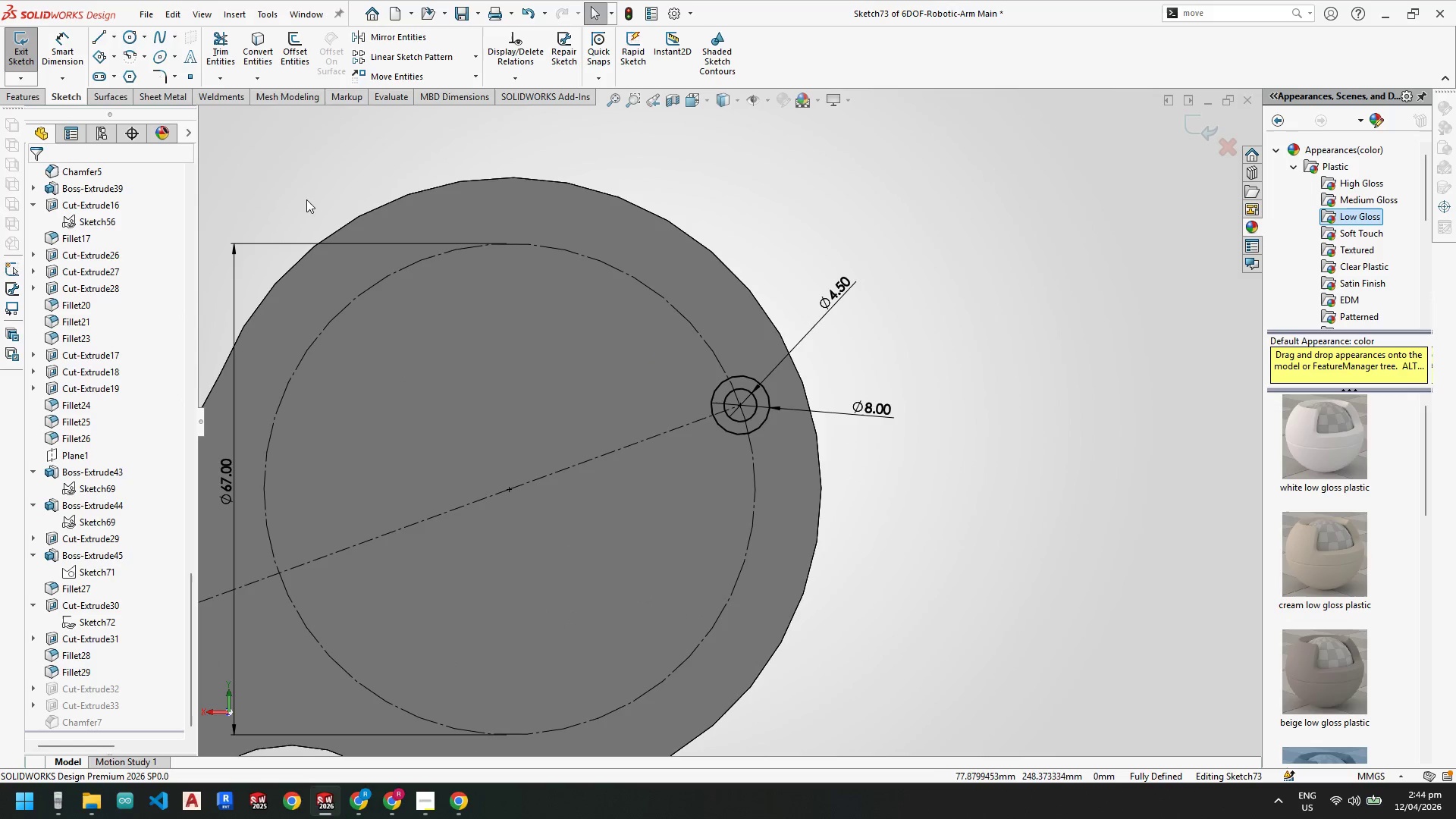 
key(Escape)
 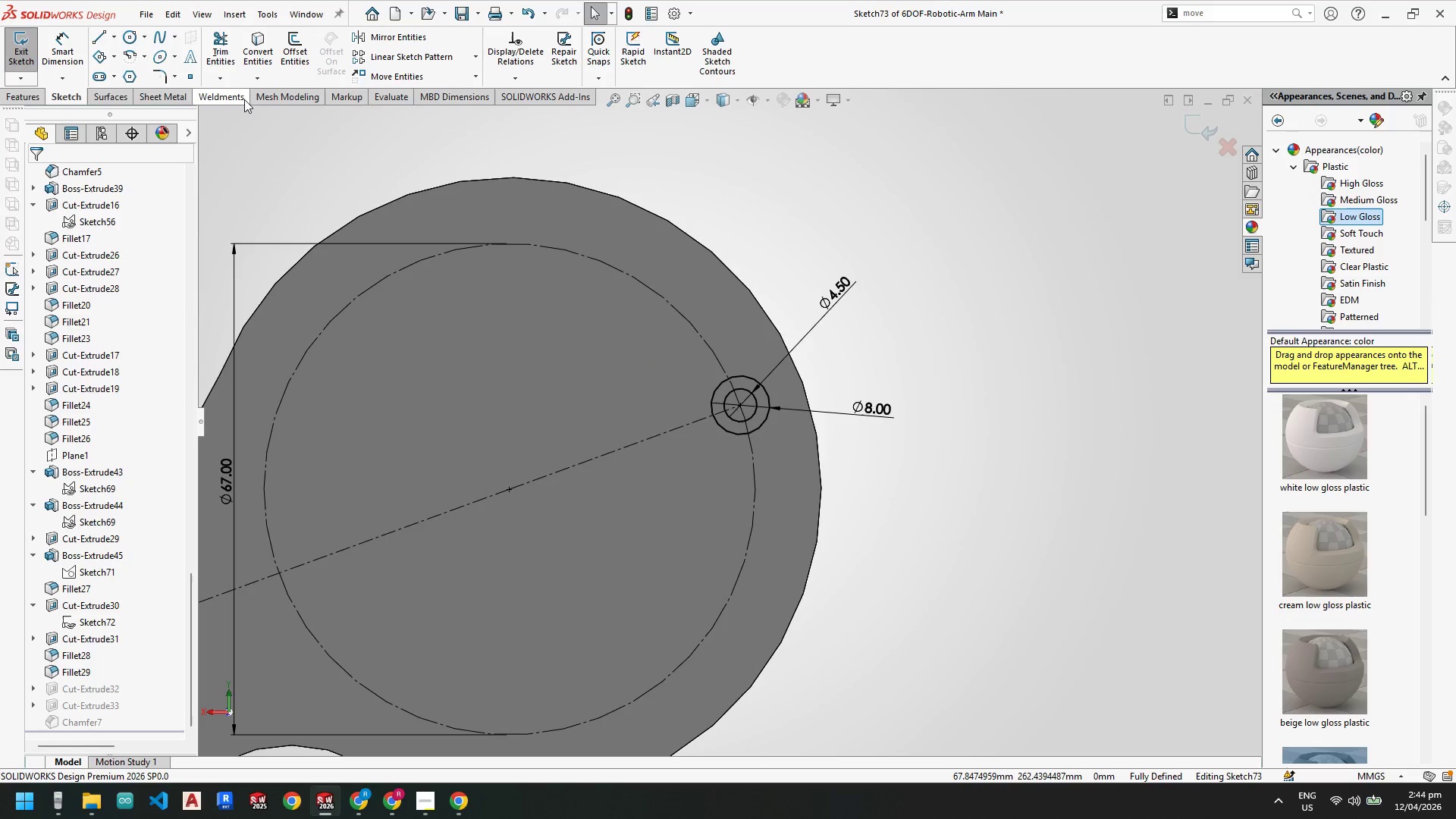 
scroll: coordinate [865, 459], scroll_direction: down, amount: 3.0
 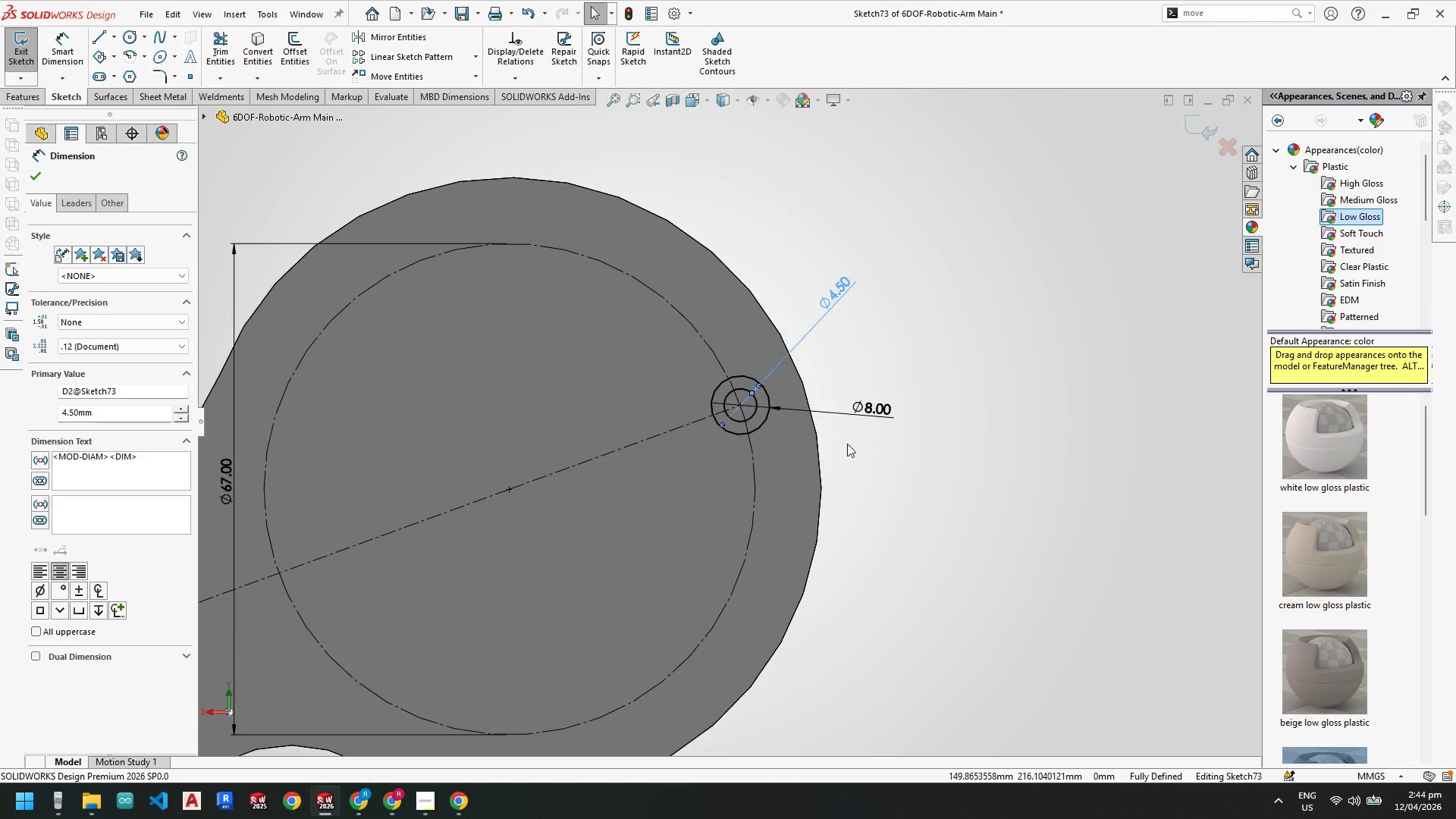 
key(Escape)
 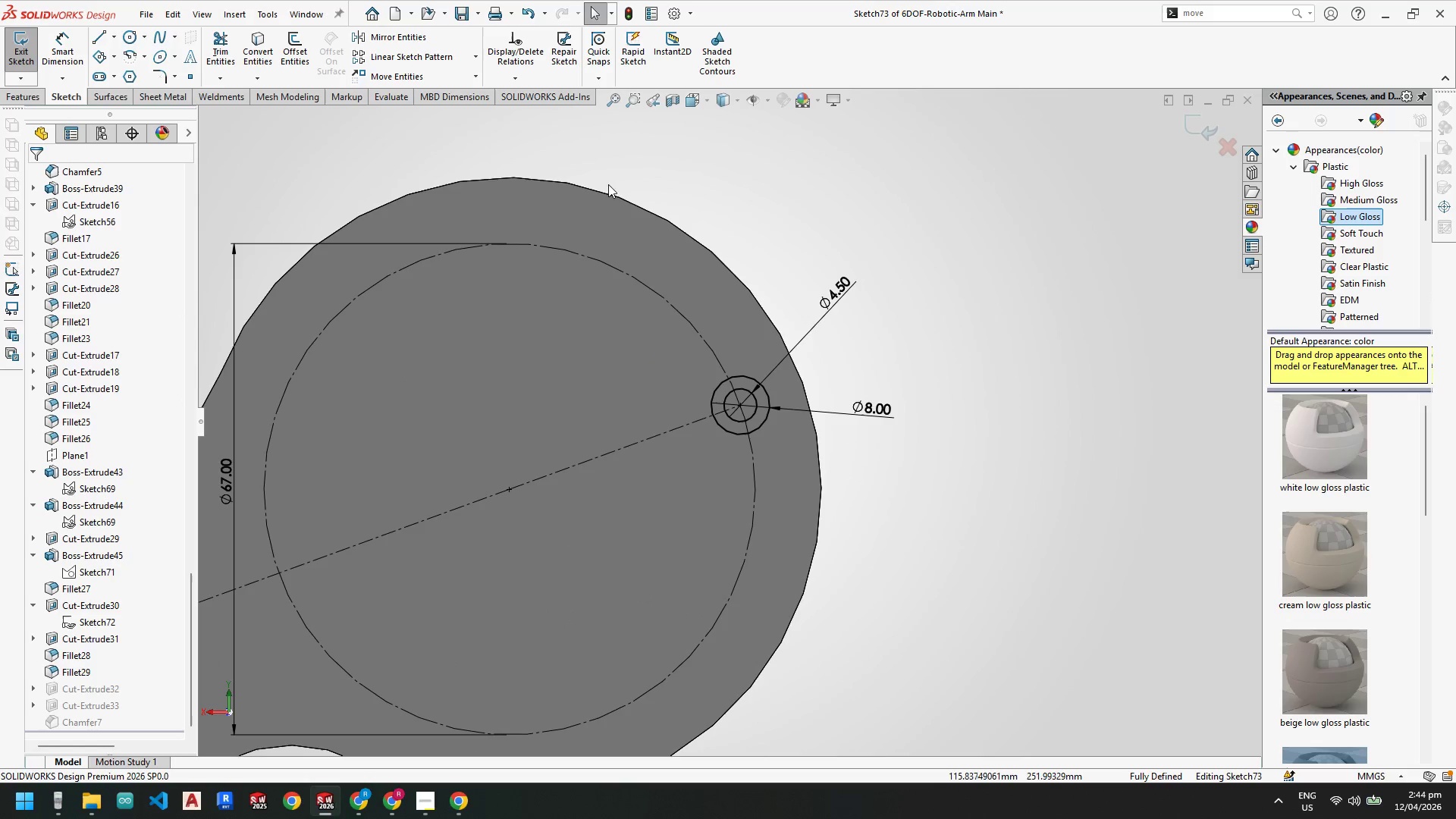 
right_click([1037, 288])
 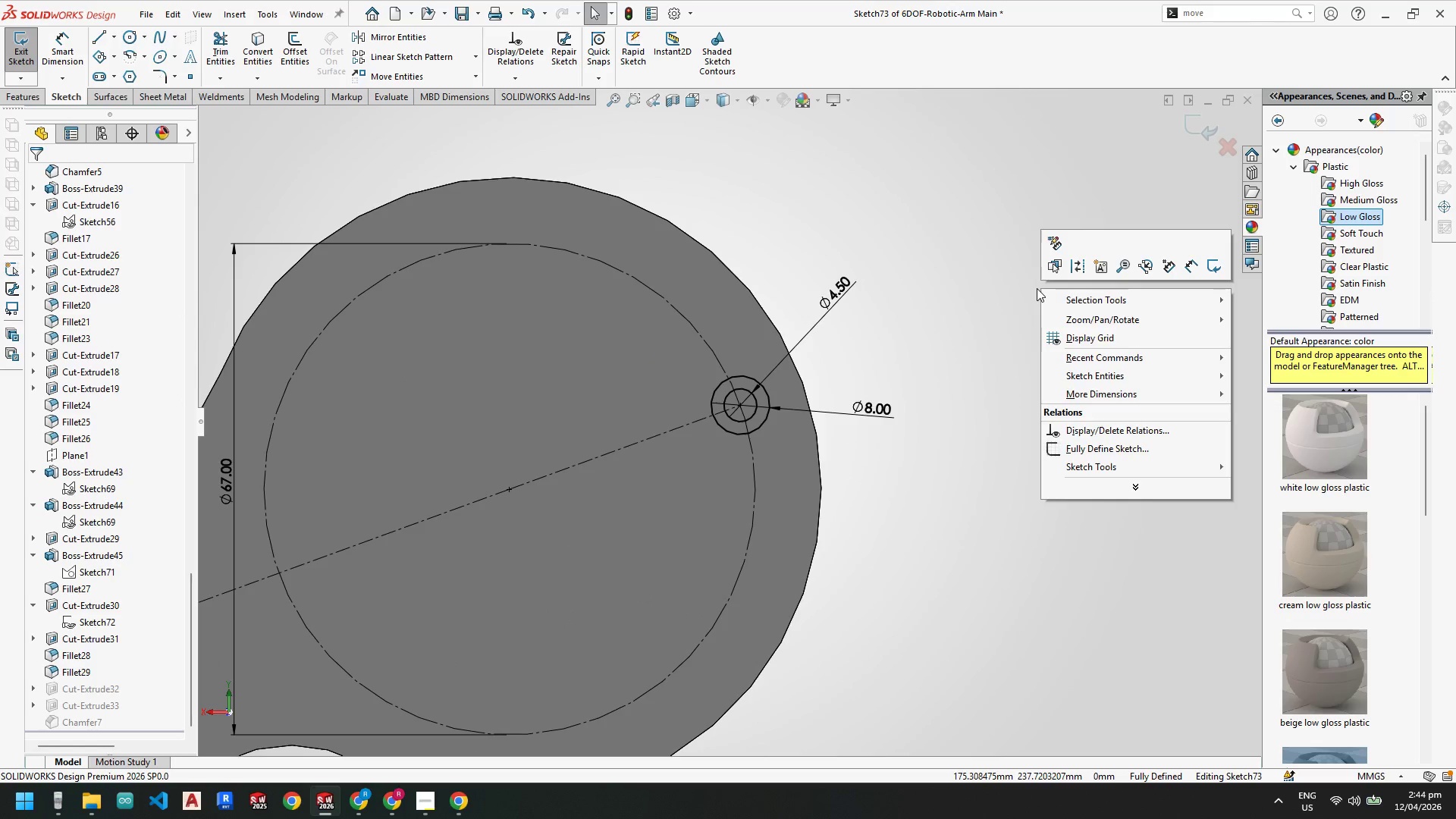 
key(Escape)
 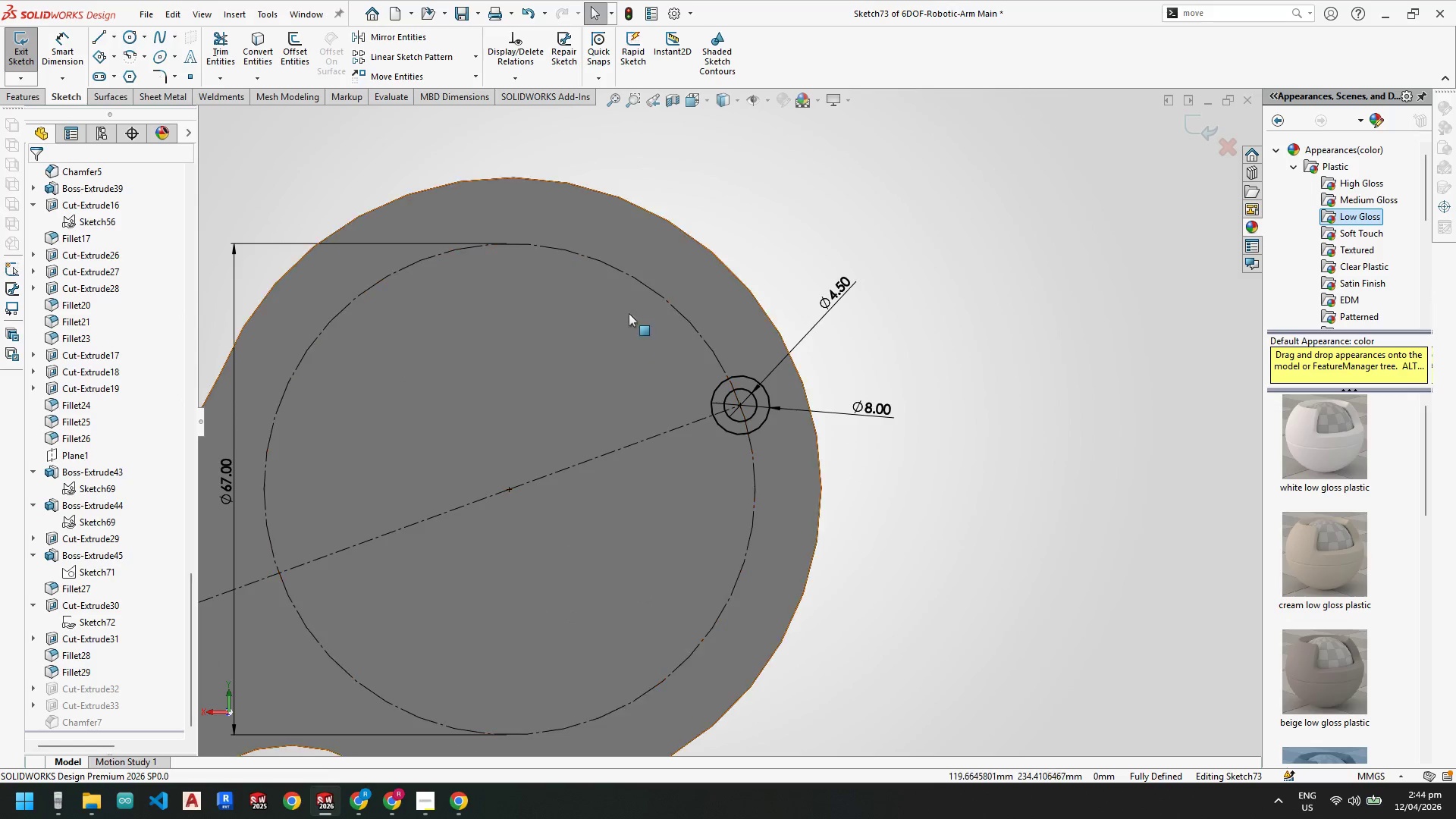 
key(Escape)
 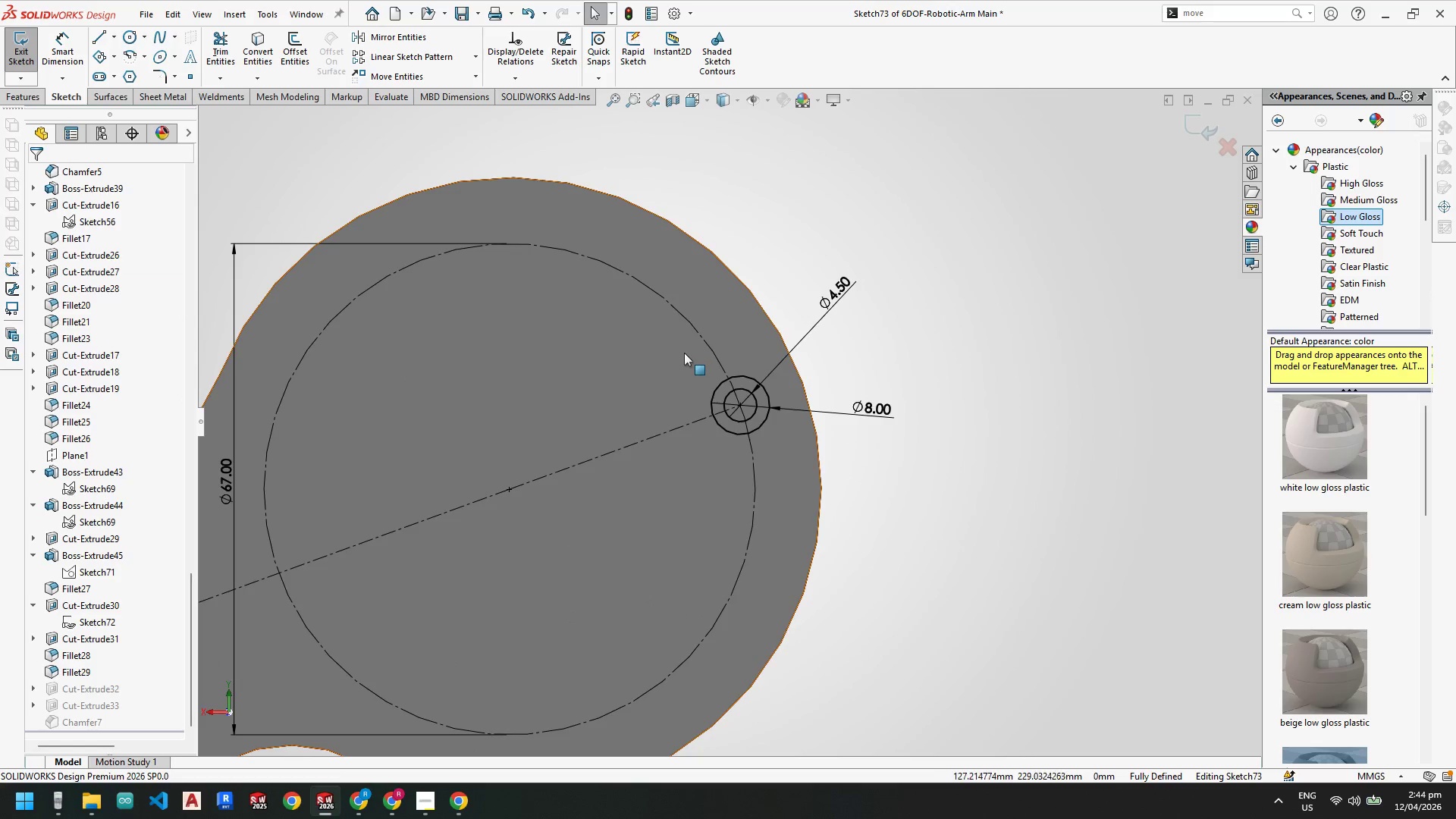 
left_click_drag(start_coordinate=[684, 353], to_coordinate=[804, 458])
 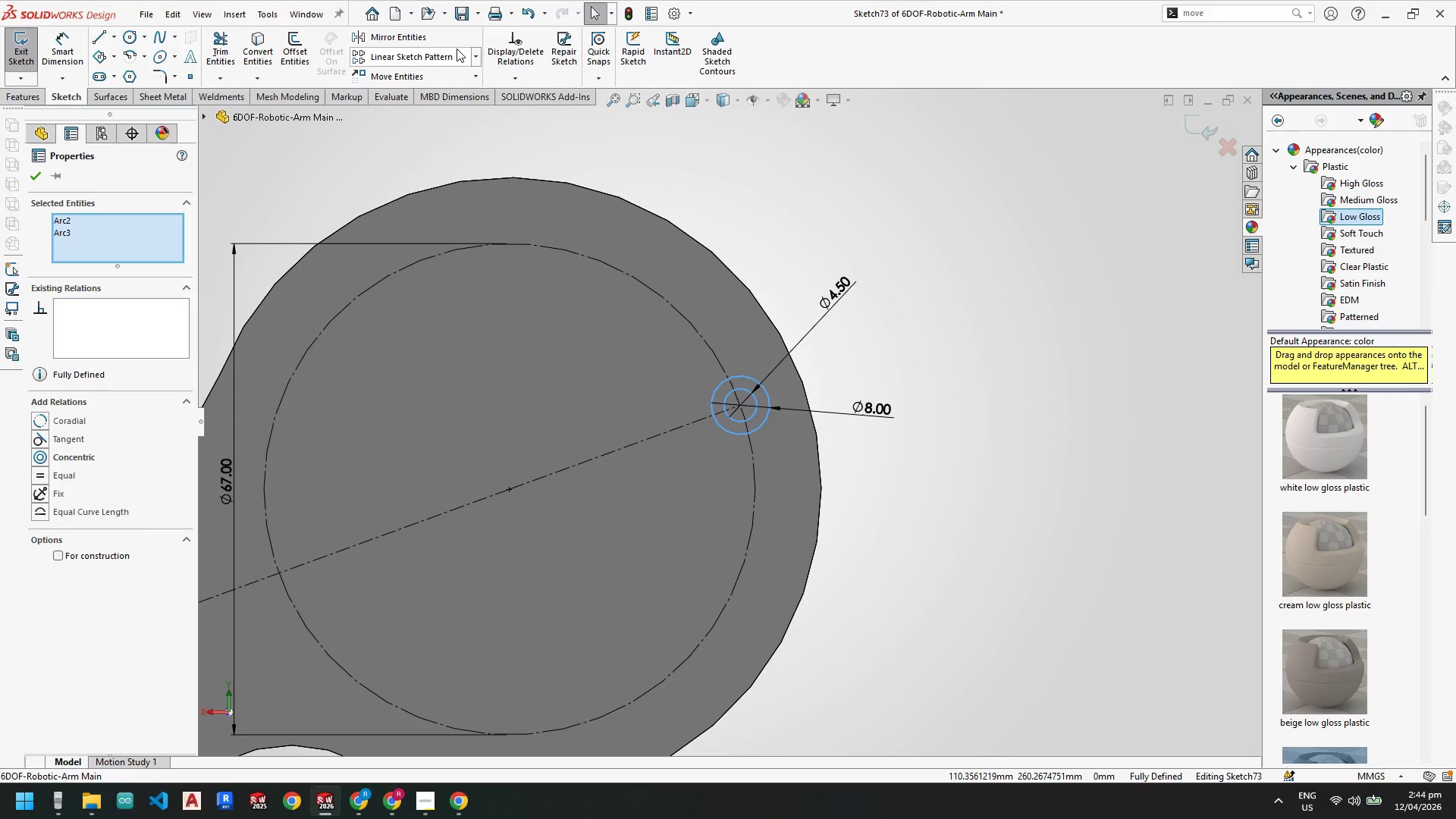 
left_click([476, 54])
 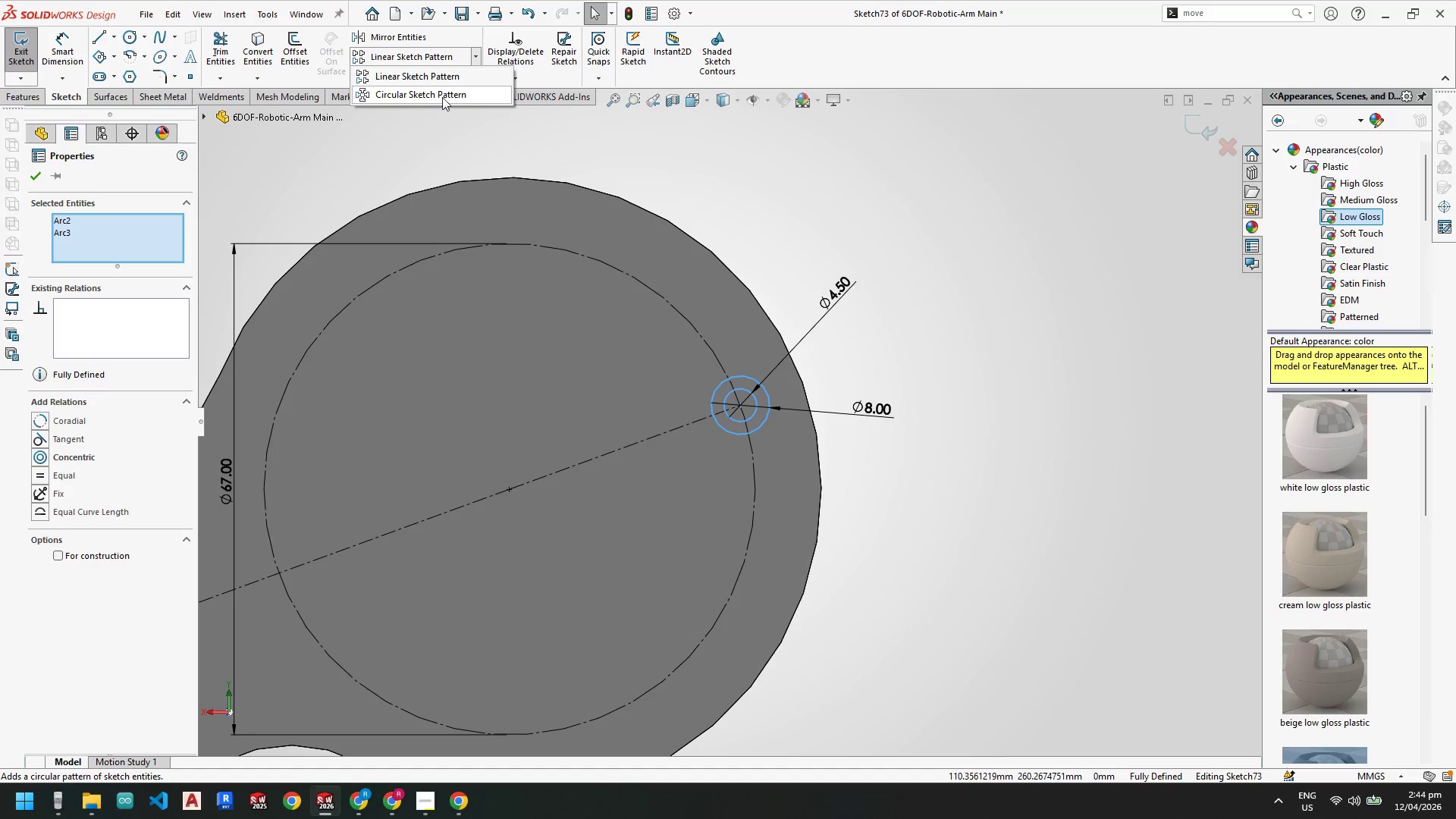 
left_click([436, 100])
 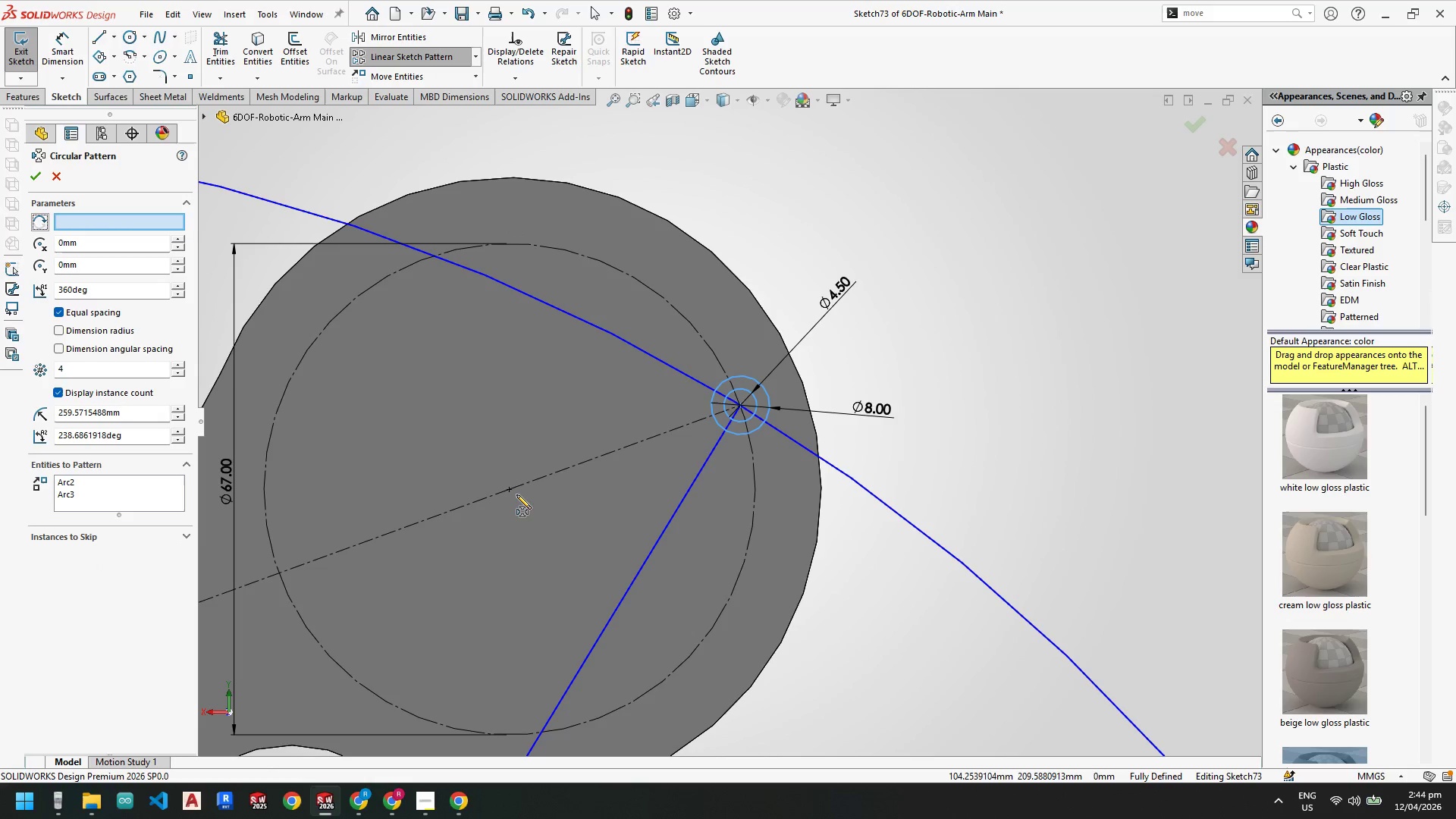 
left_click([510, 489])
 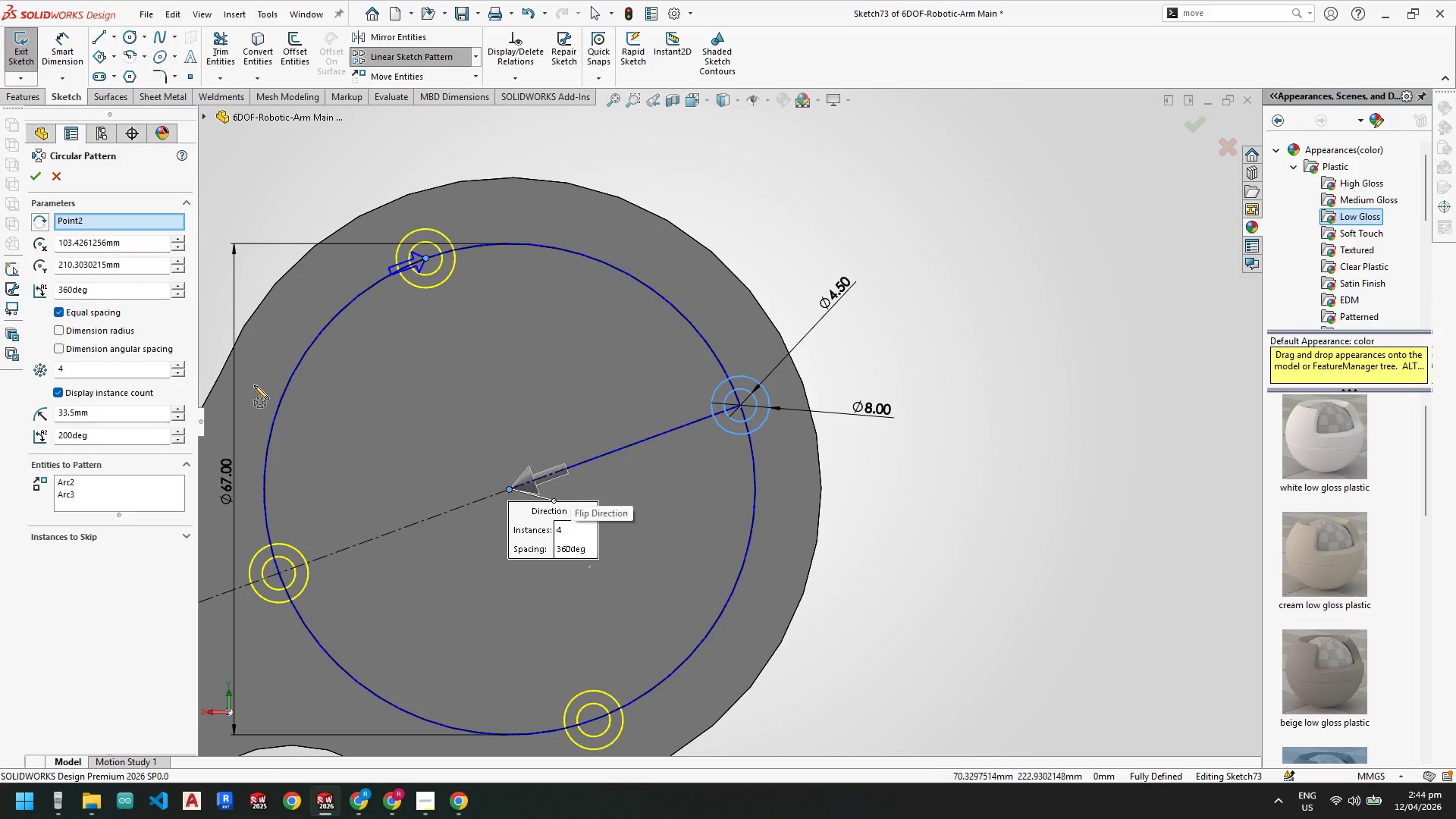 
left_click_drag(start_coordinate=[73, 371], to_coordinate=[0, 370])
 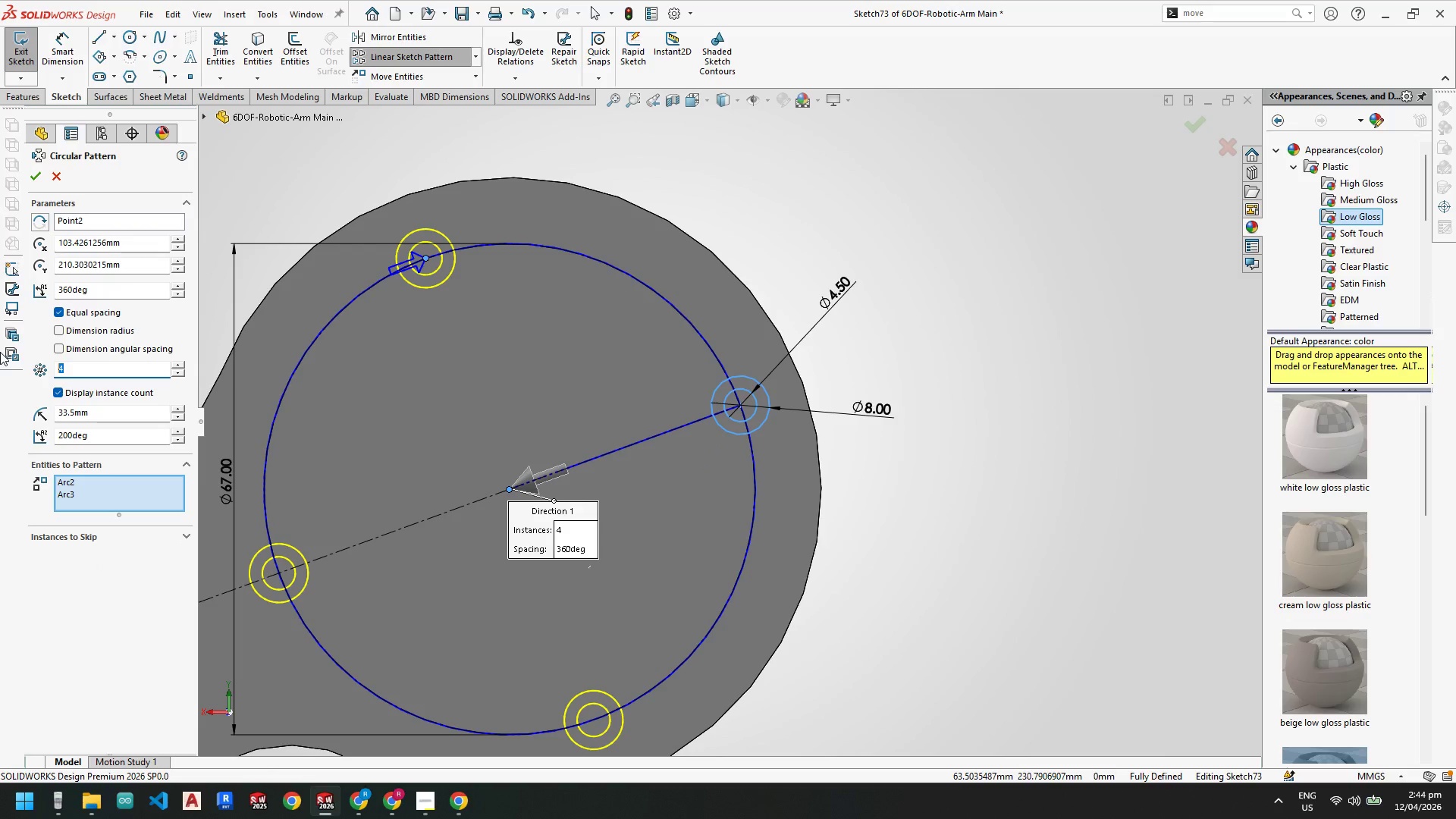 
key(Numpad6)
 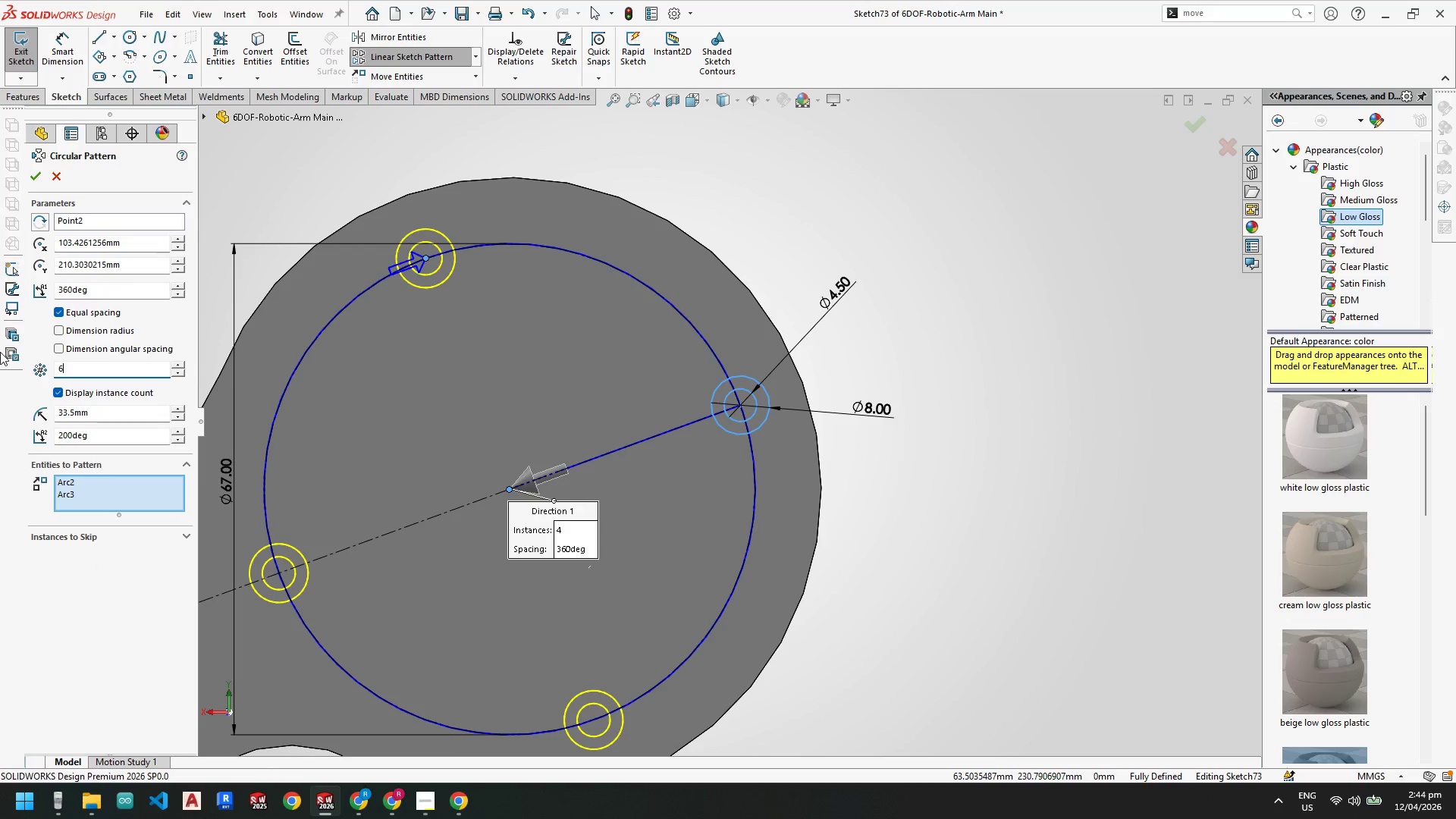 
key(NumpadEnter)
 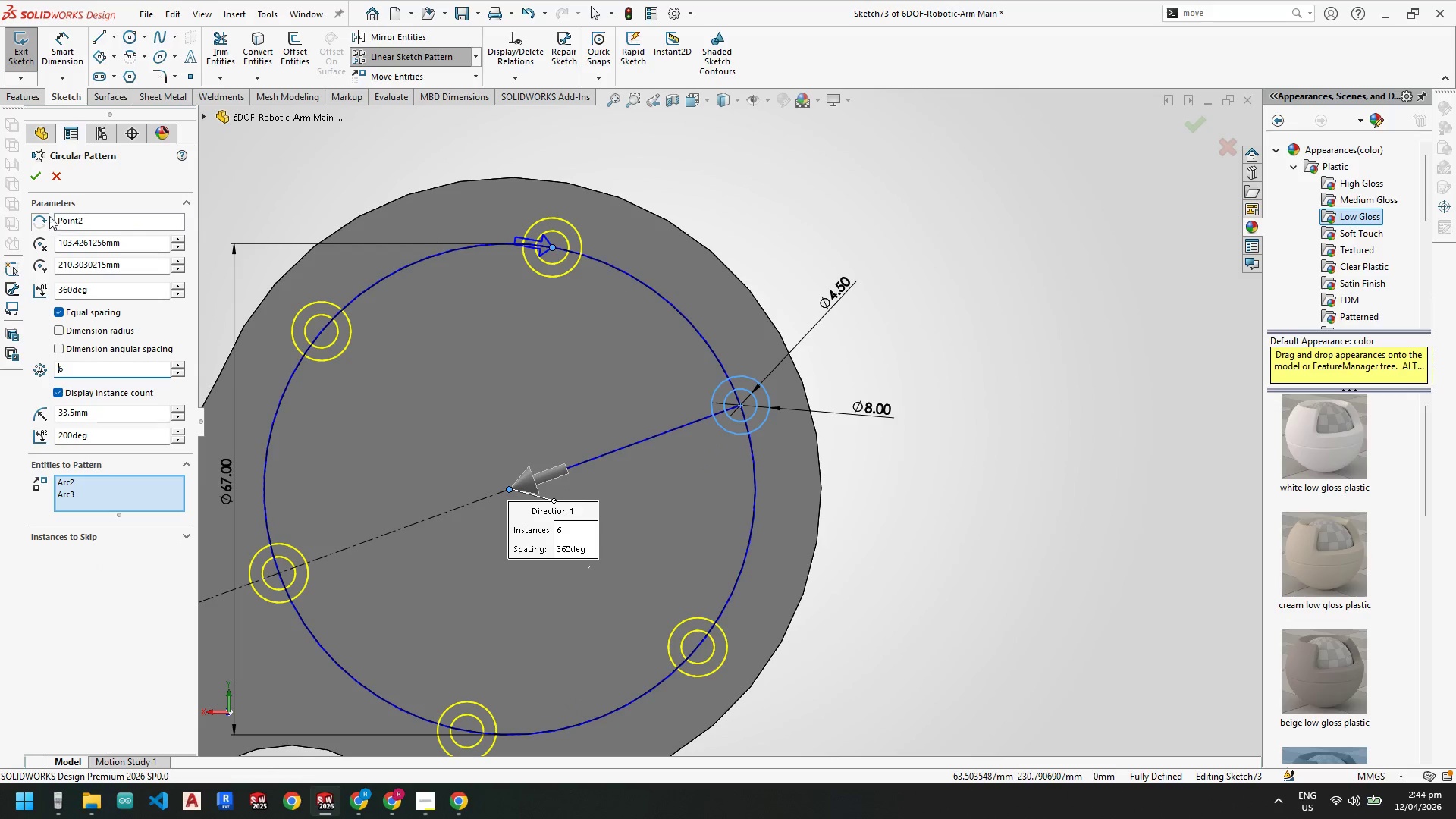 
left_click([37, 180])
 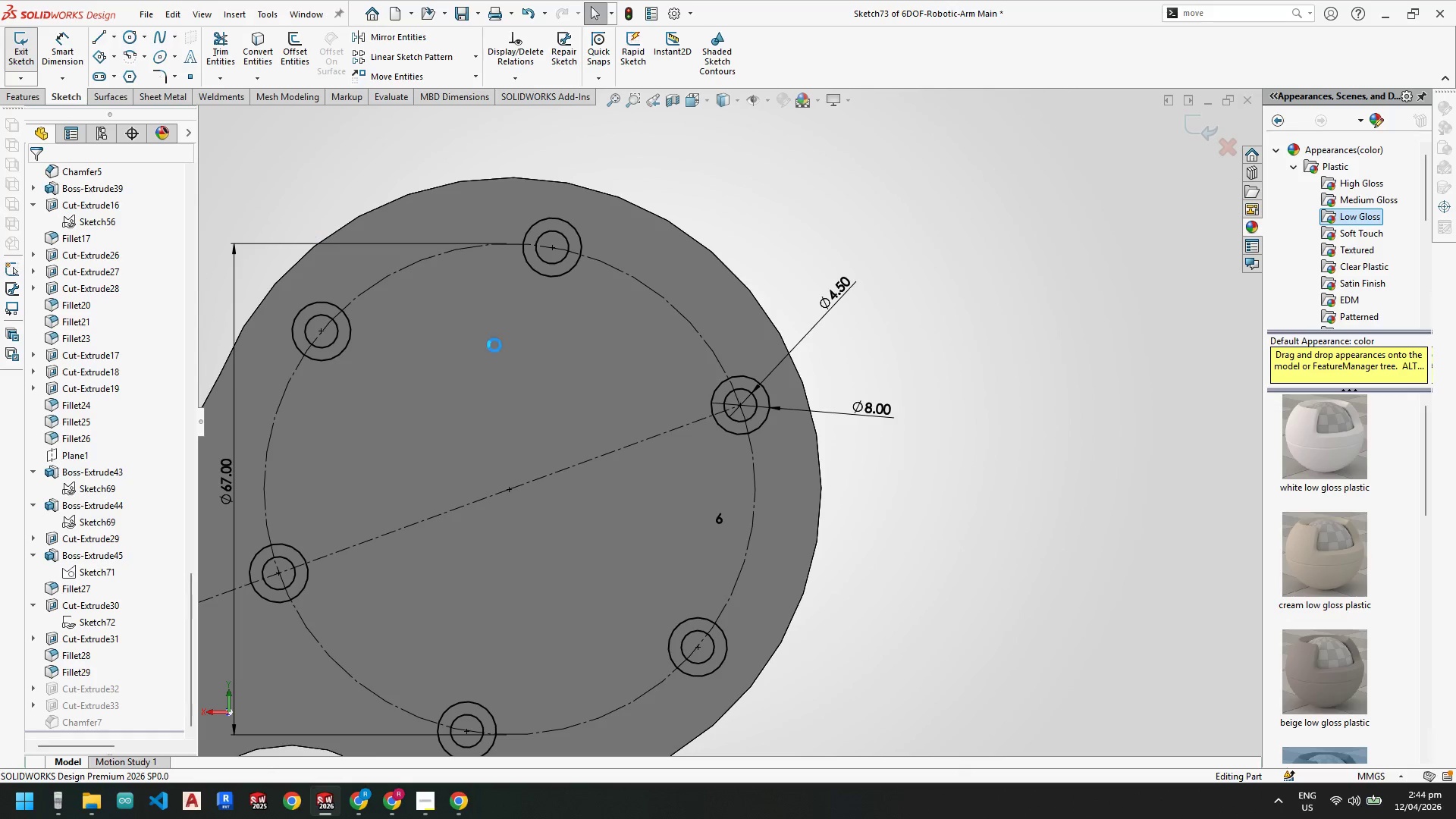 
scroll: coordinate [740, 521], scroll_direction: up, amount: 7.0
 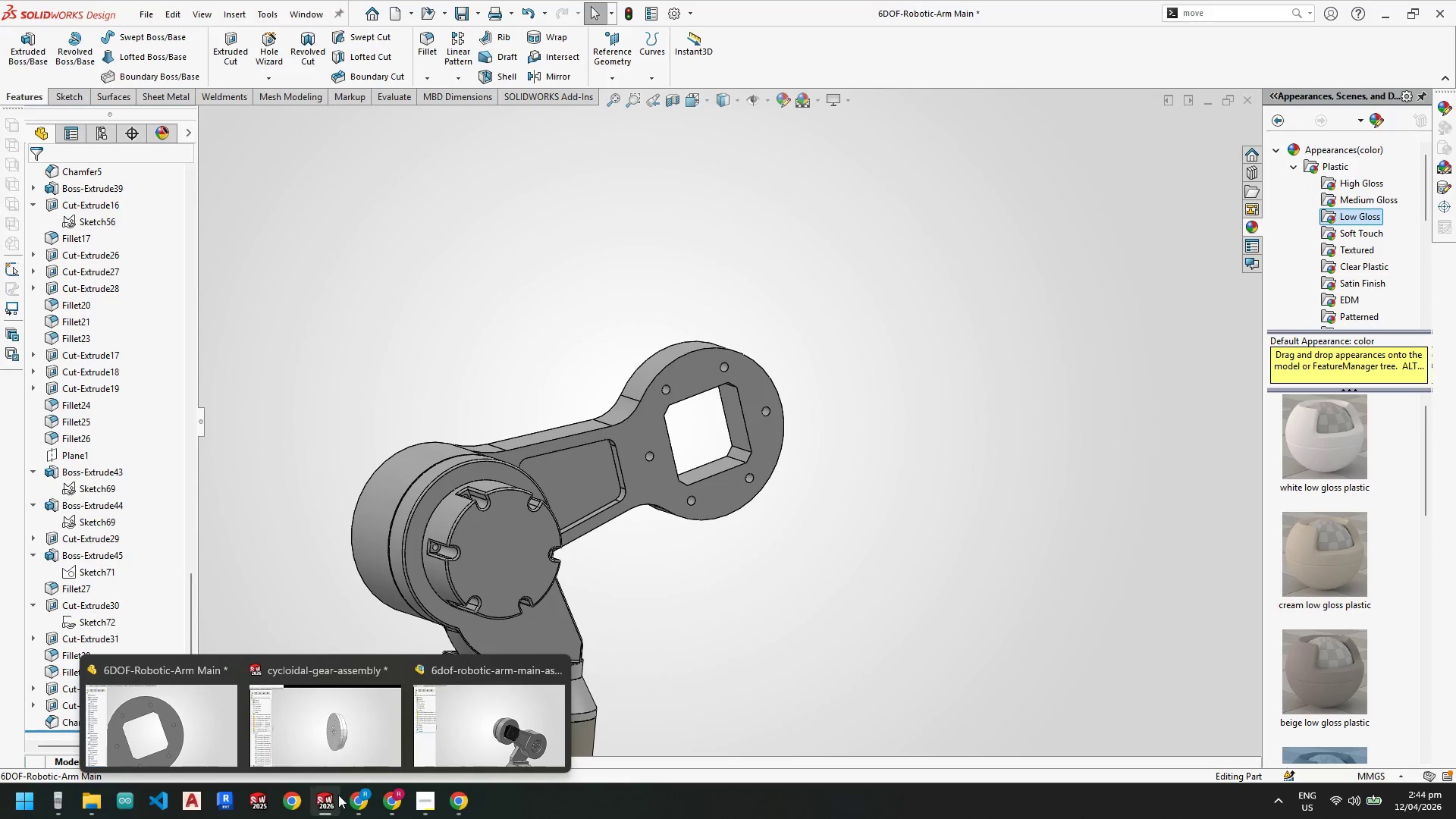 
left_click([506, 733])
 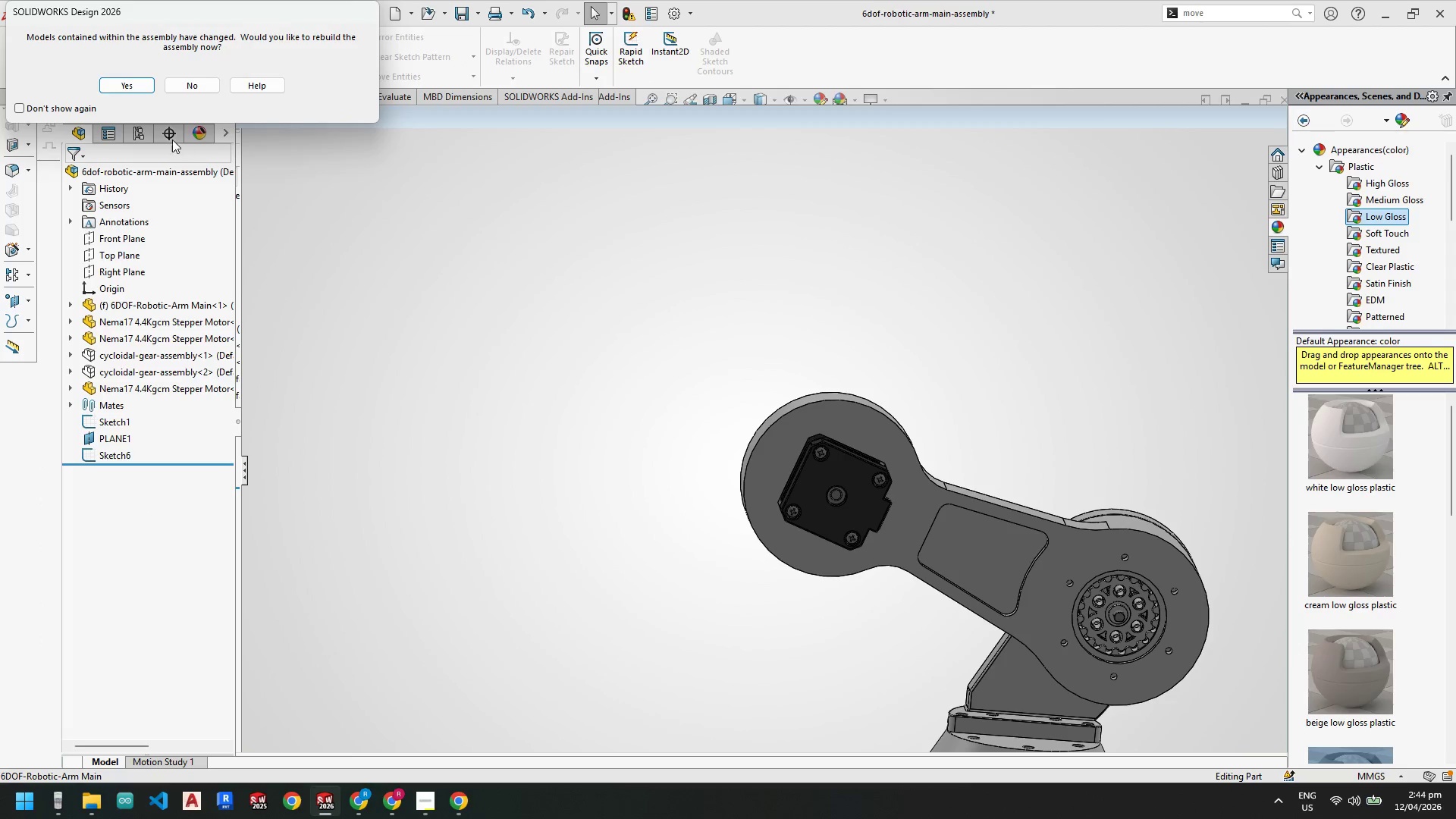 
left_click([129, 89])
 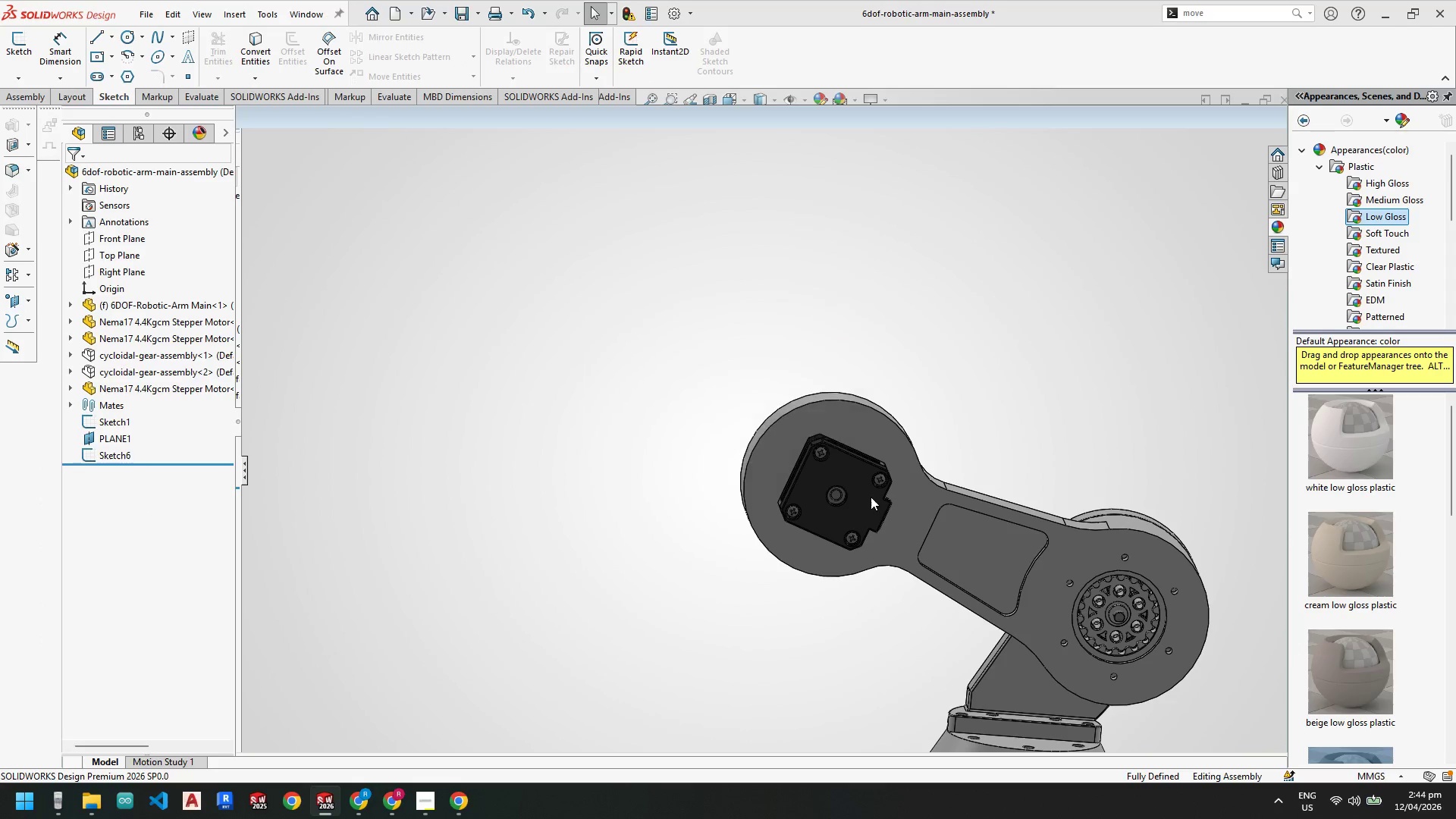 
scroll: coordinate [871, 496], scroll_direction: down, amount: 2.0
 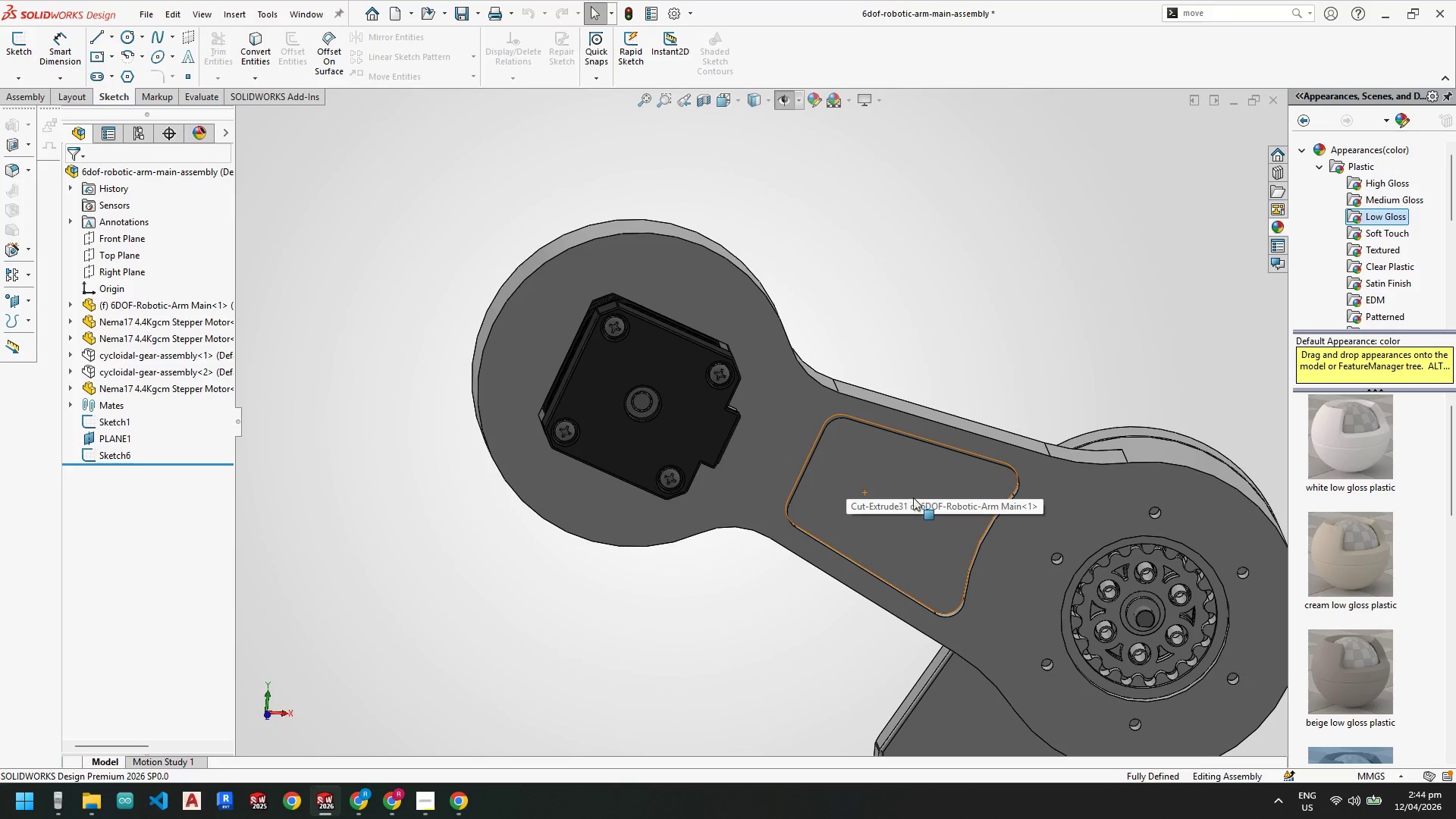 
scroll: coordinate [918, 545], scroll_direction: up, amount: 1.0
 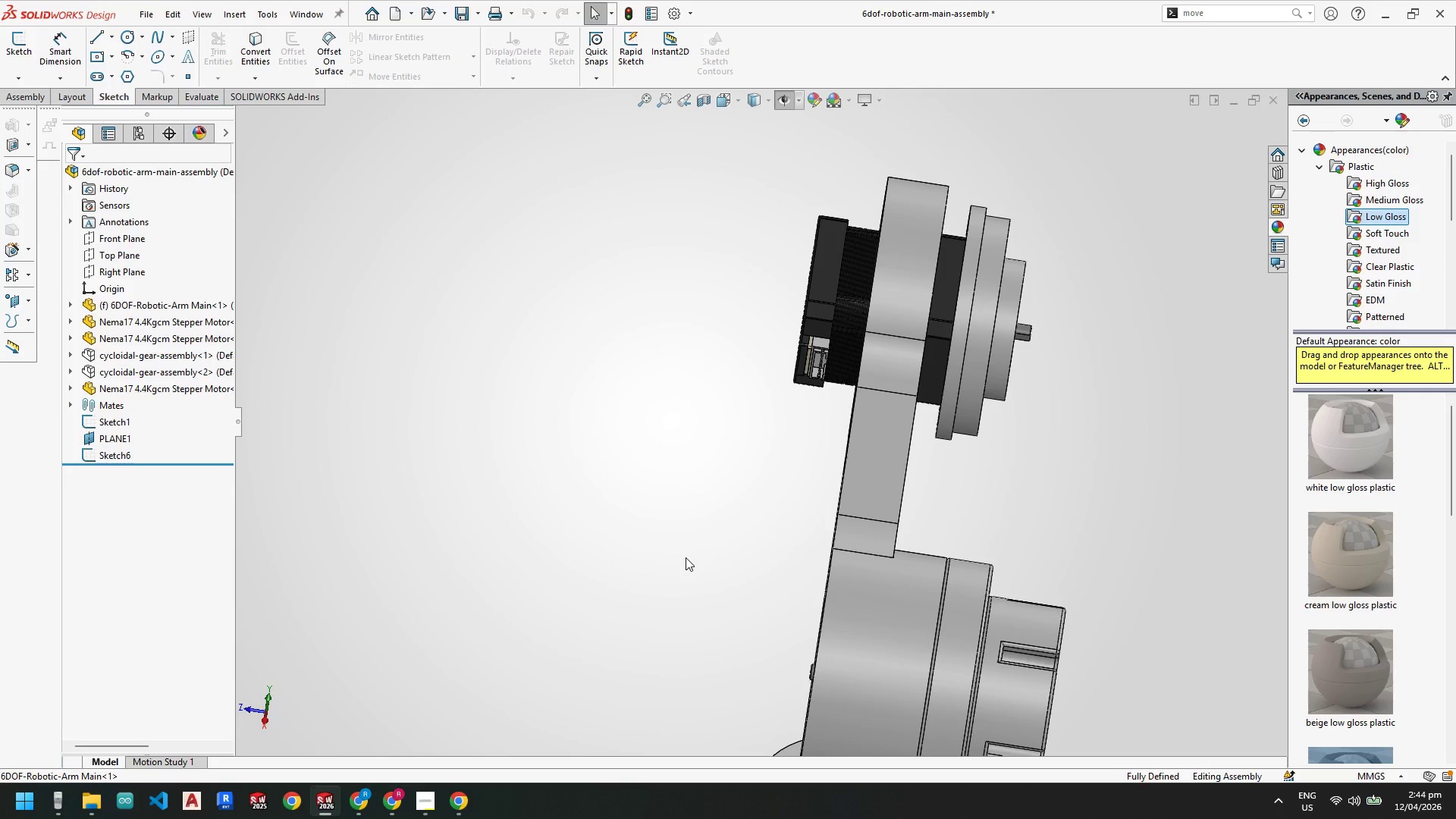 
wait(22.98)
 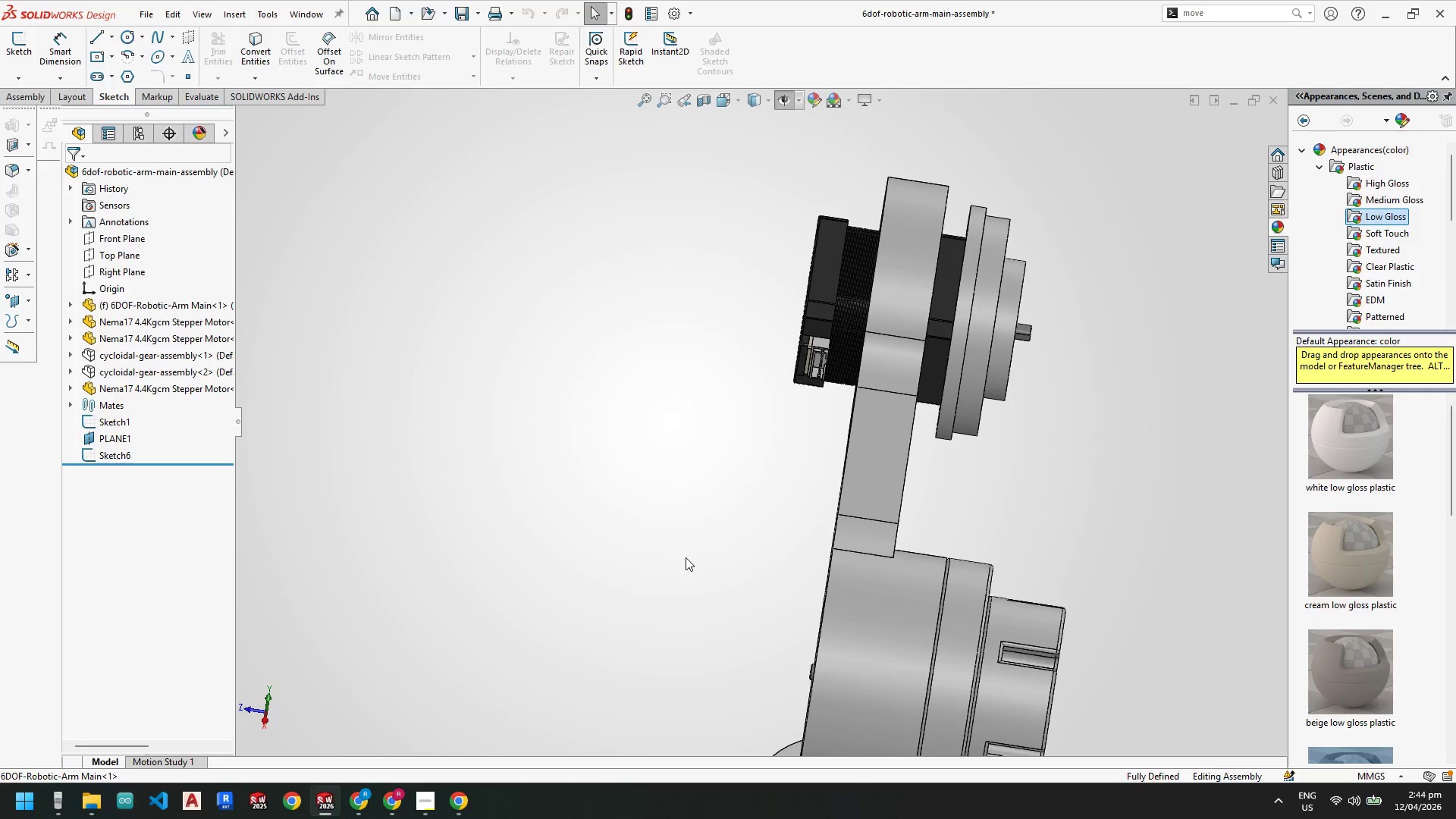 
scroll: coordinate [915, 453], scroll_direction: none, amount: 0.0
 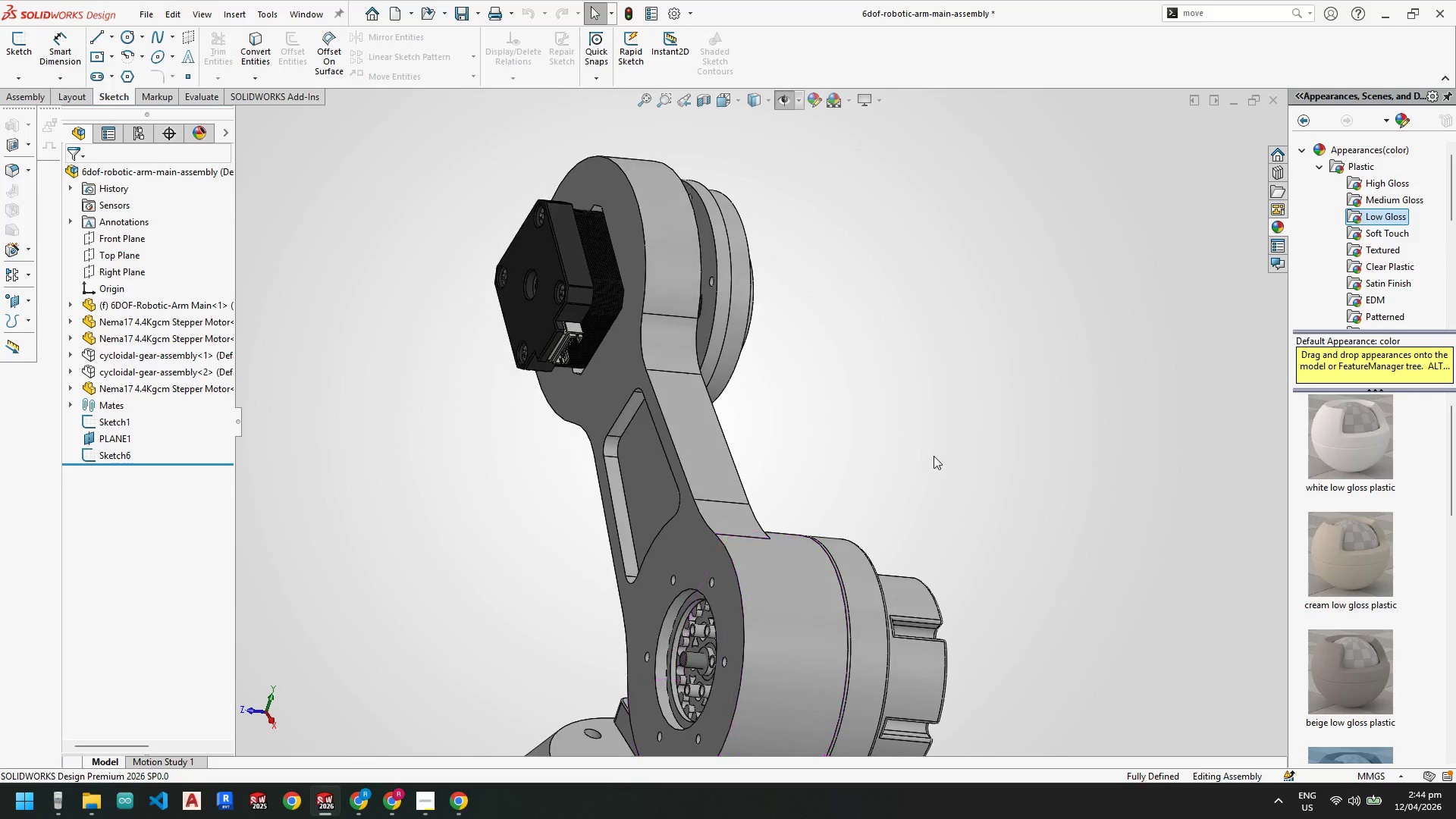 
scroll: coordinate [653, 369], scroll_direction: down, amount: 1.0
 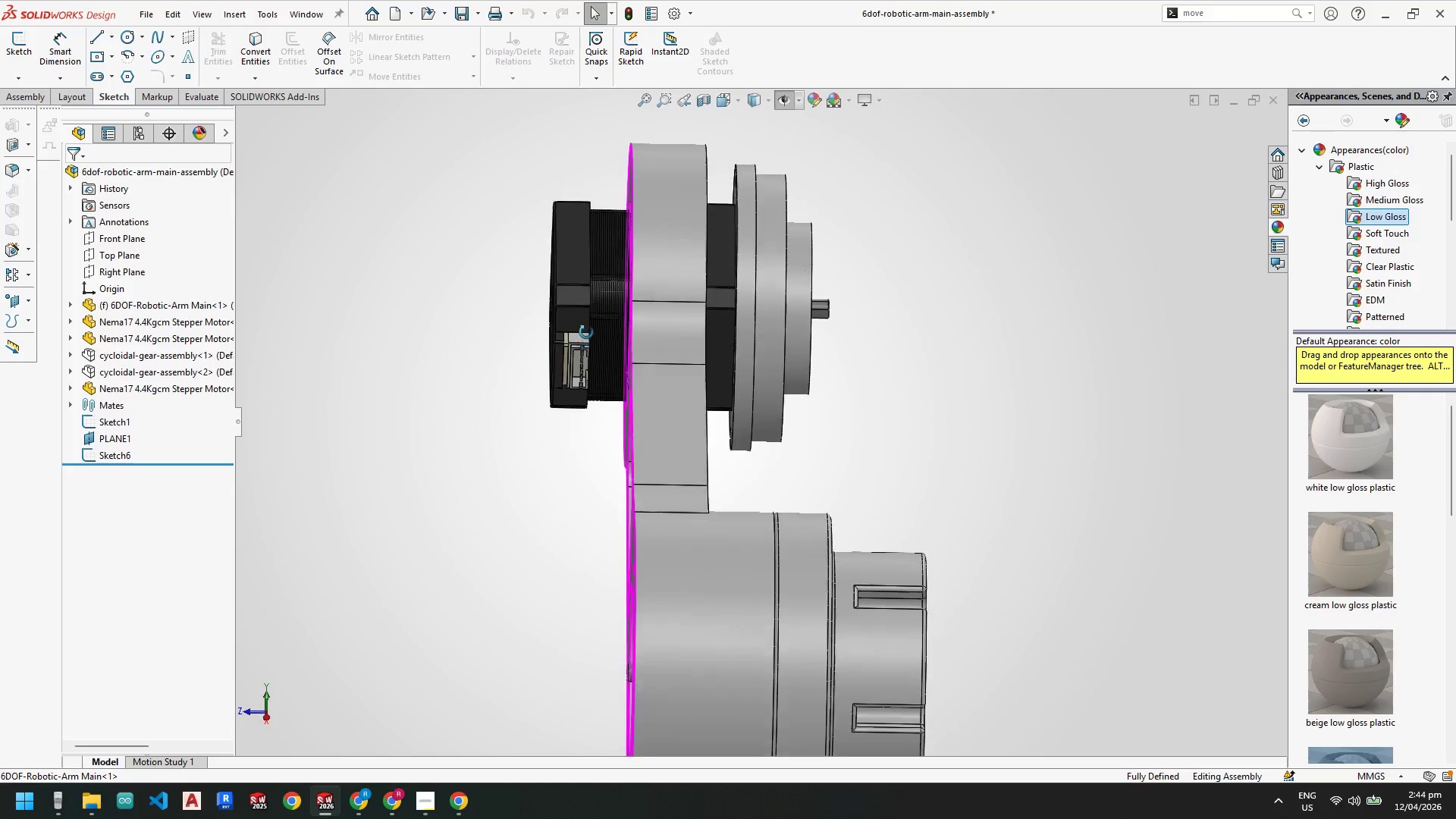 
scroll: coordinate [707, 393], scroll_direction: up, amount: 1.0
 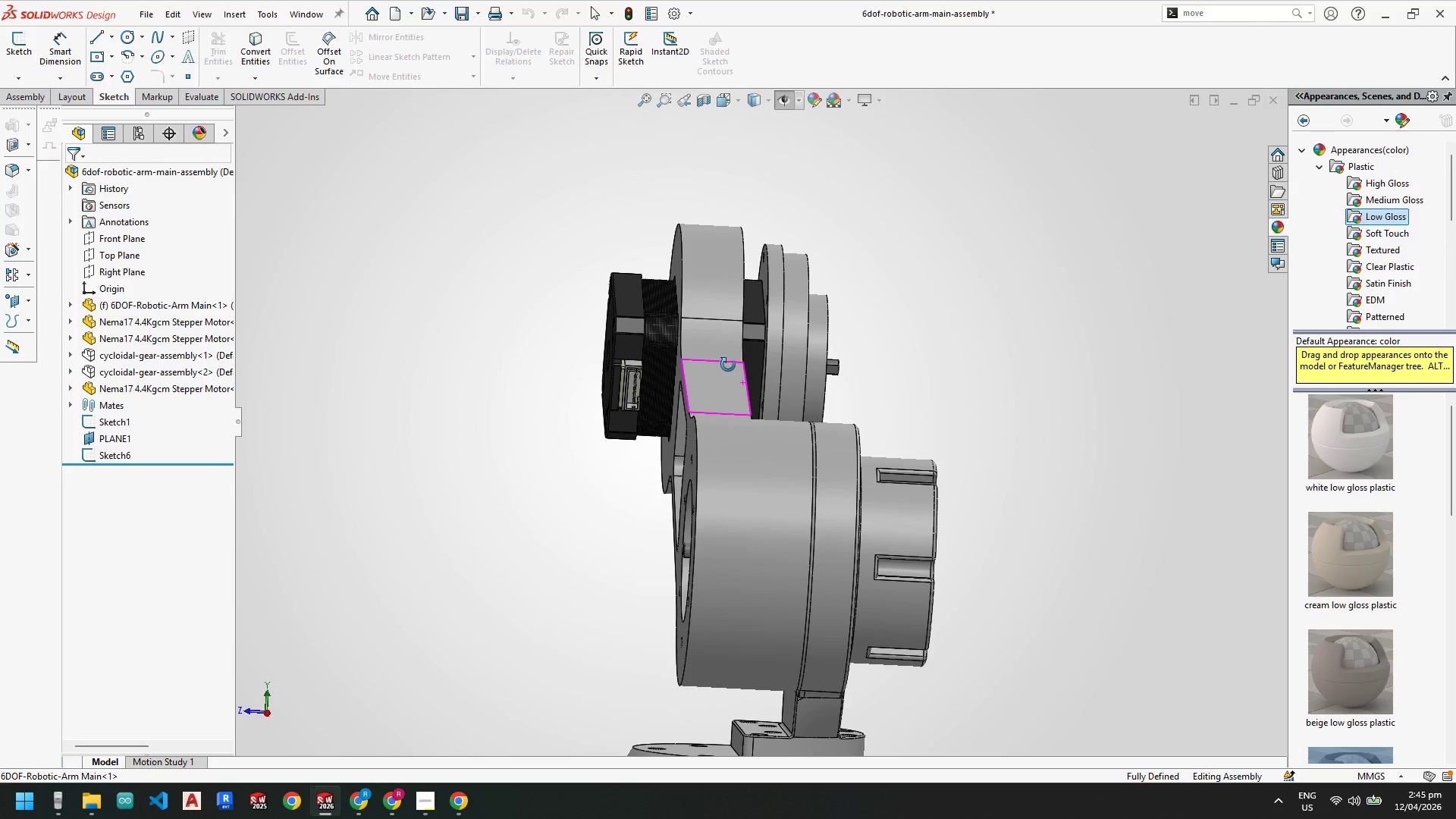 
scroll: coordinate [852, 486], scroll_direction: down, amount: 3.0
 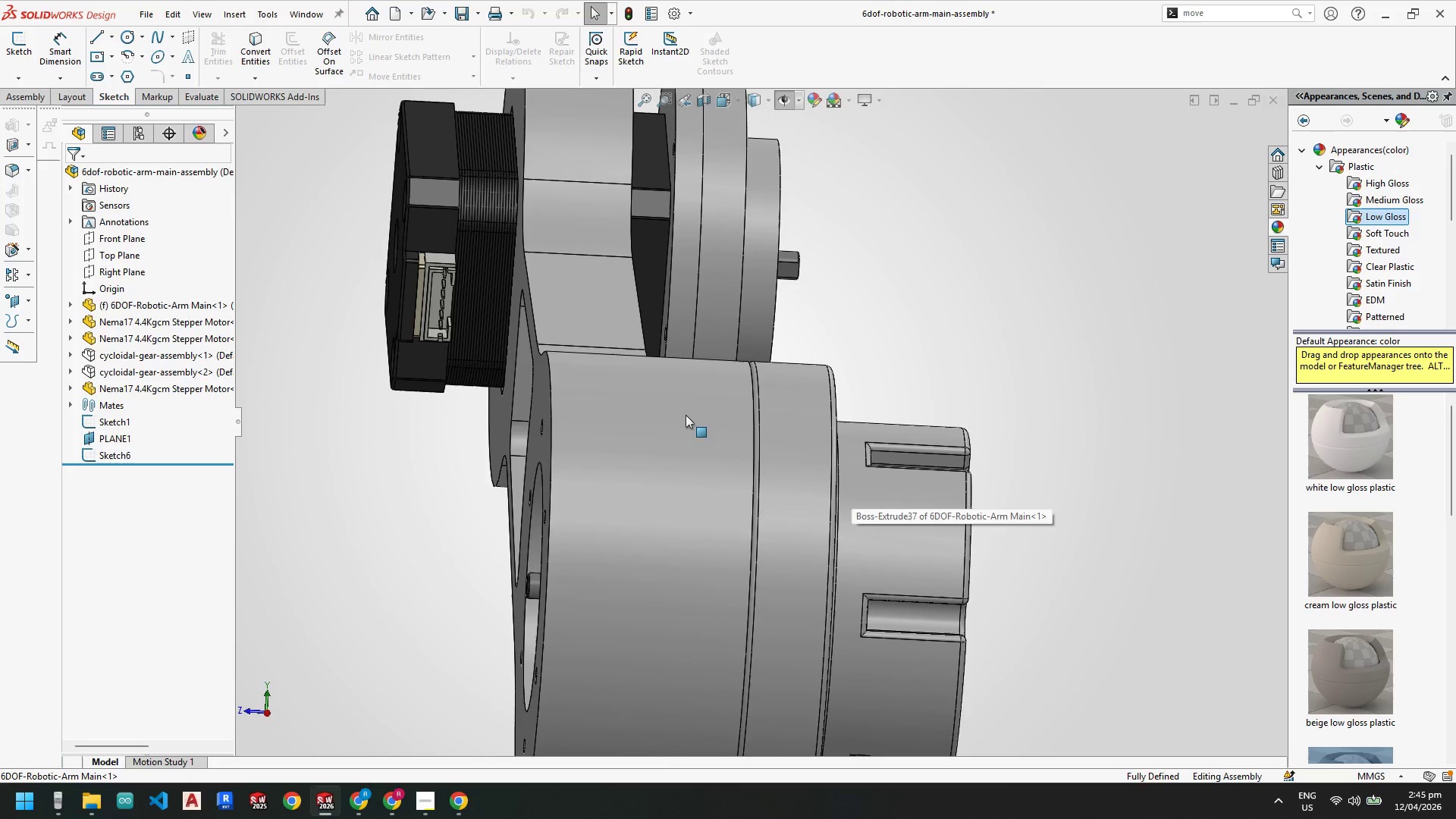 
scroll: coordinate [703, 440], scroll_direction: up, amount: 4.0
 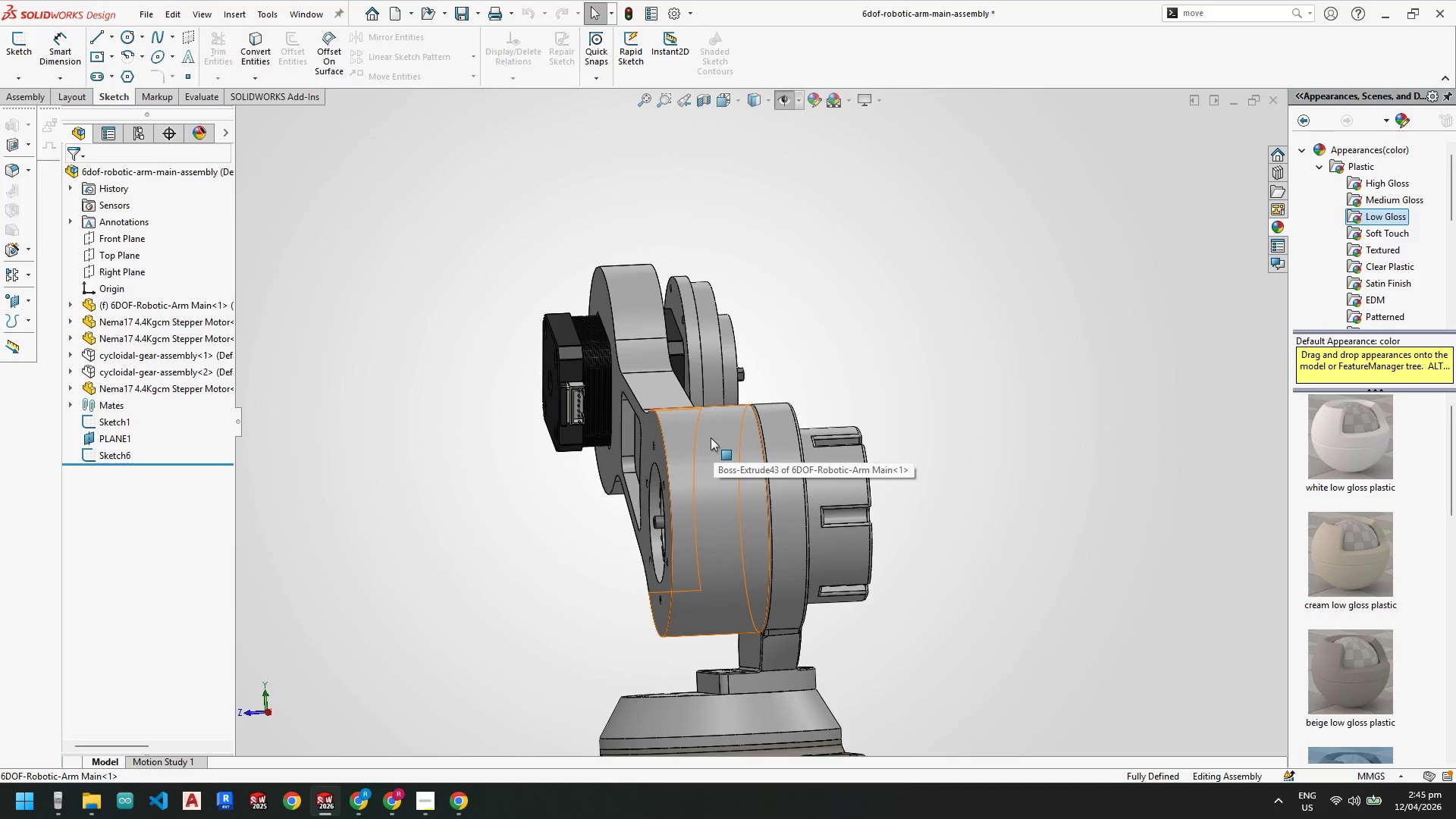 
wait(5.5)
 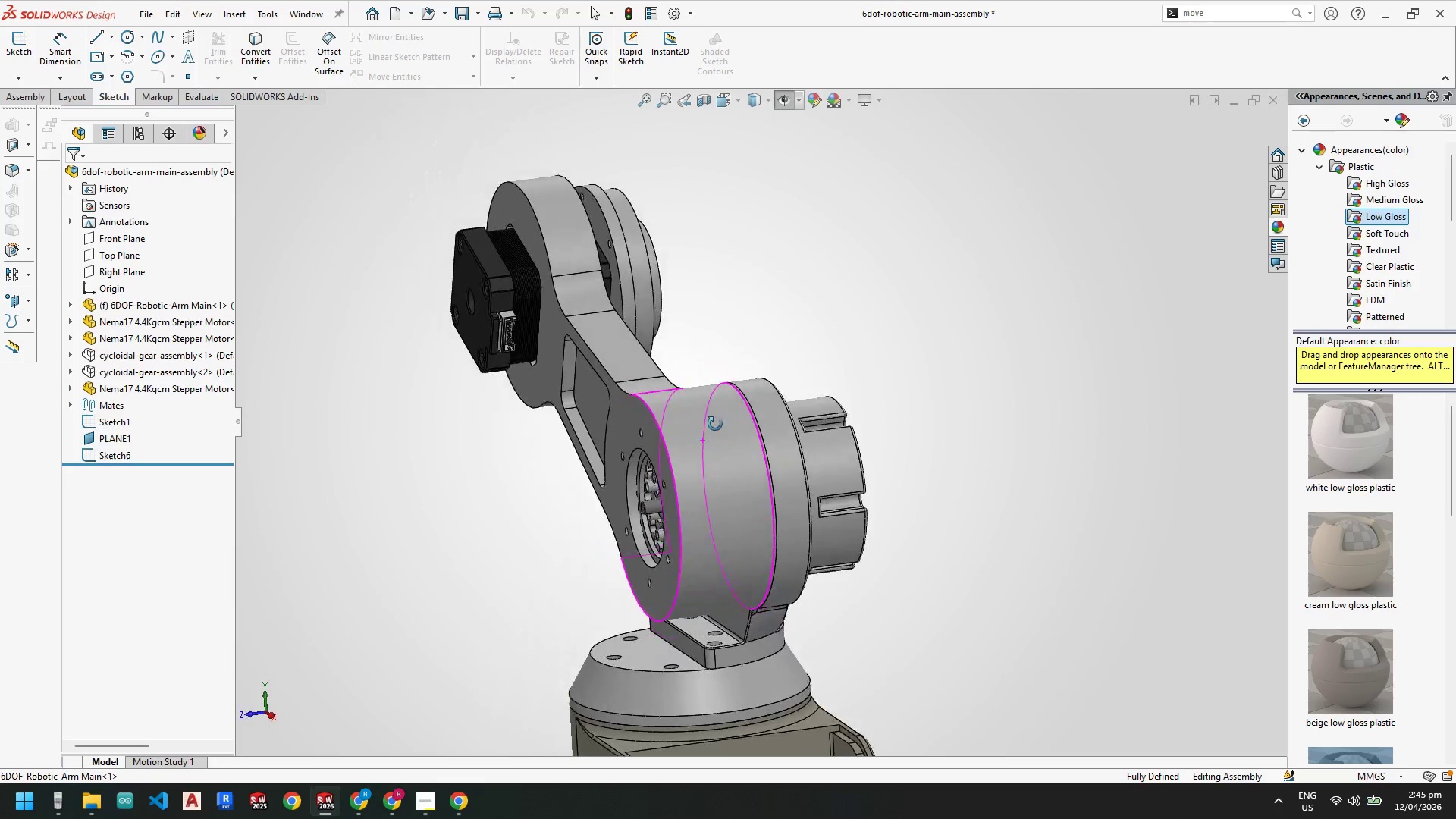 
scroll: coordinate [714, 488], scroll_direction: down, amount: 1.0
 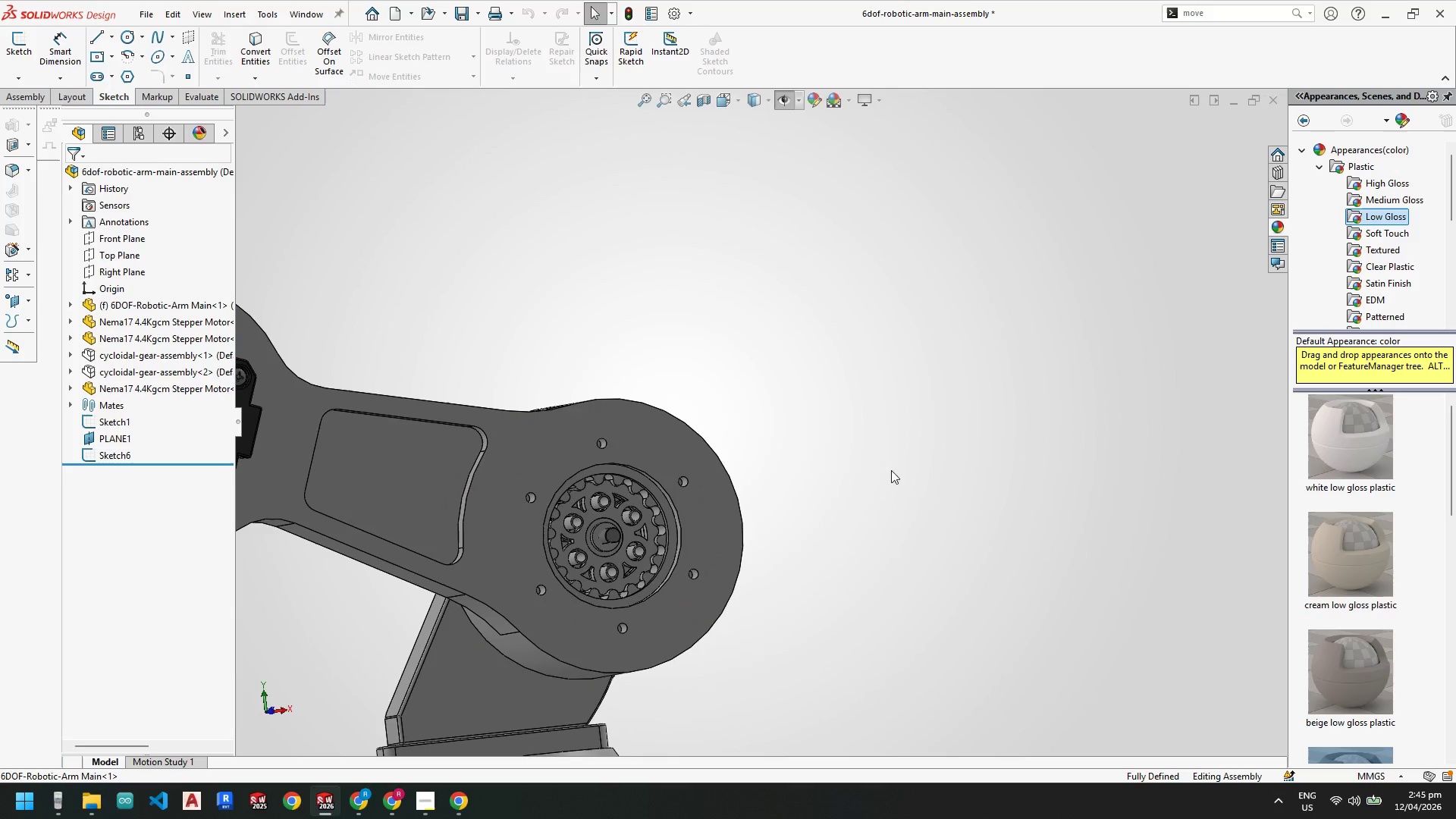 
scroll: coordinate [661, 610], scroll_direction: up, amount: 3.0
 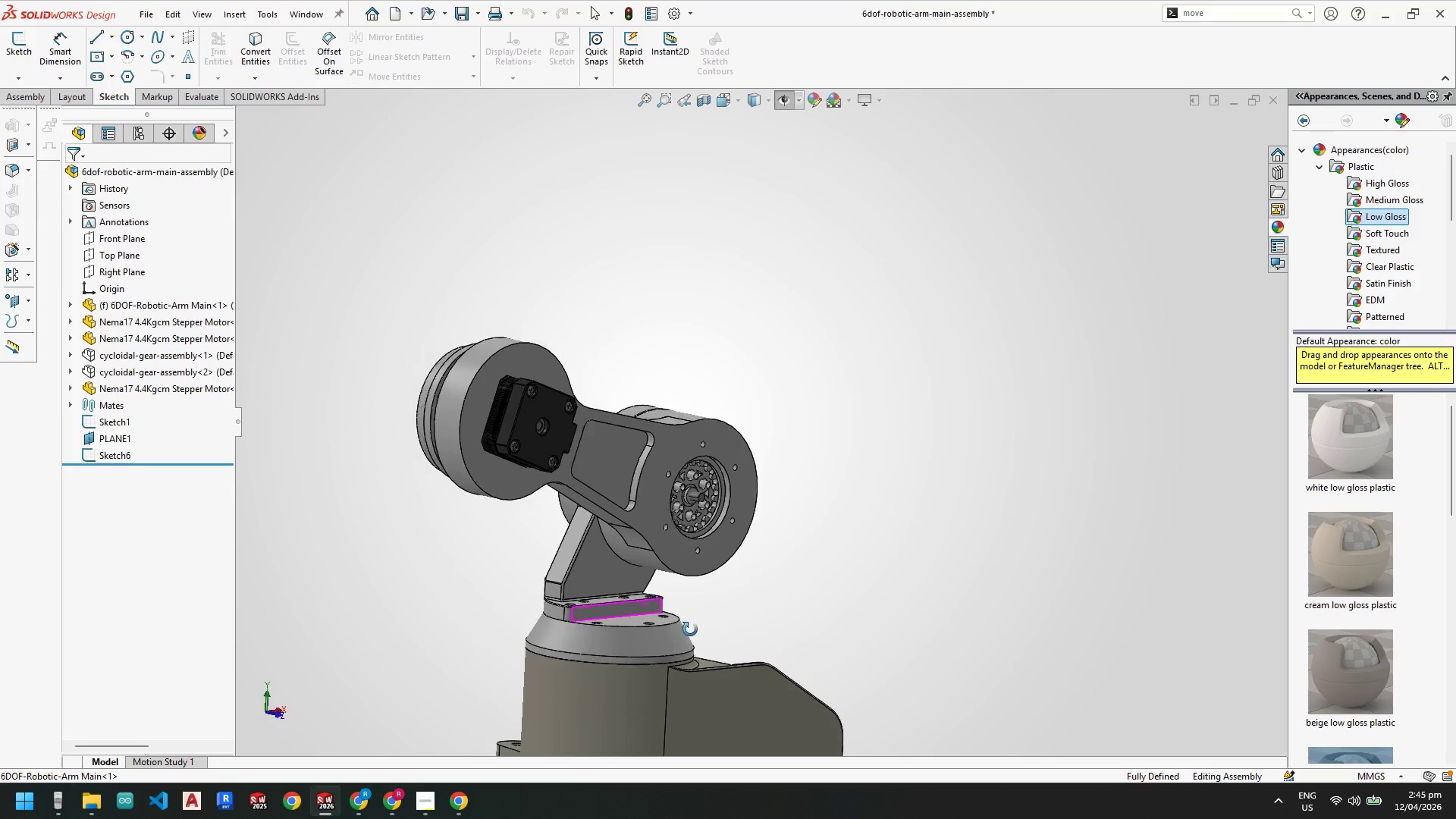 
scroll: coordinate [618, 529], scroll_direction: down, amount: 4.0
 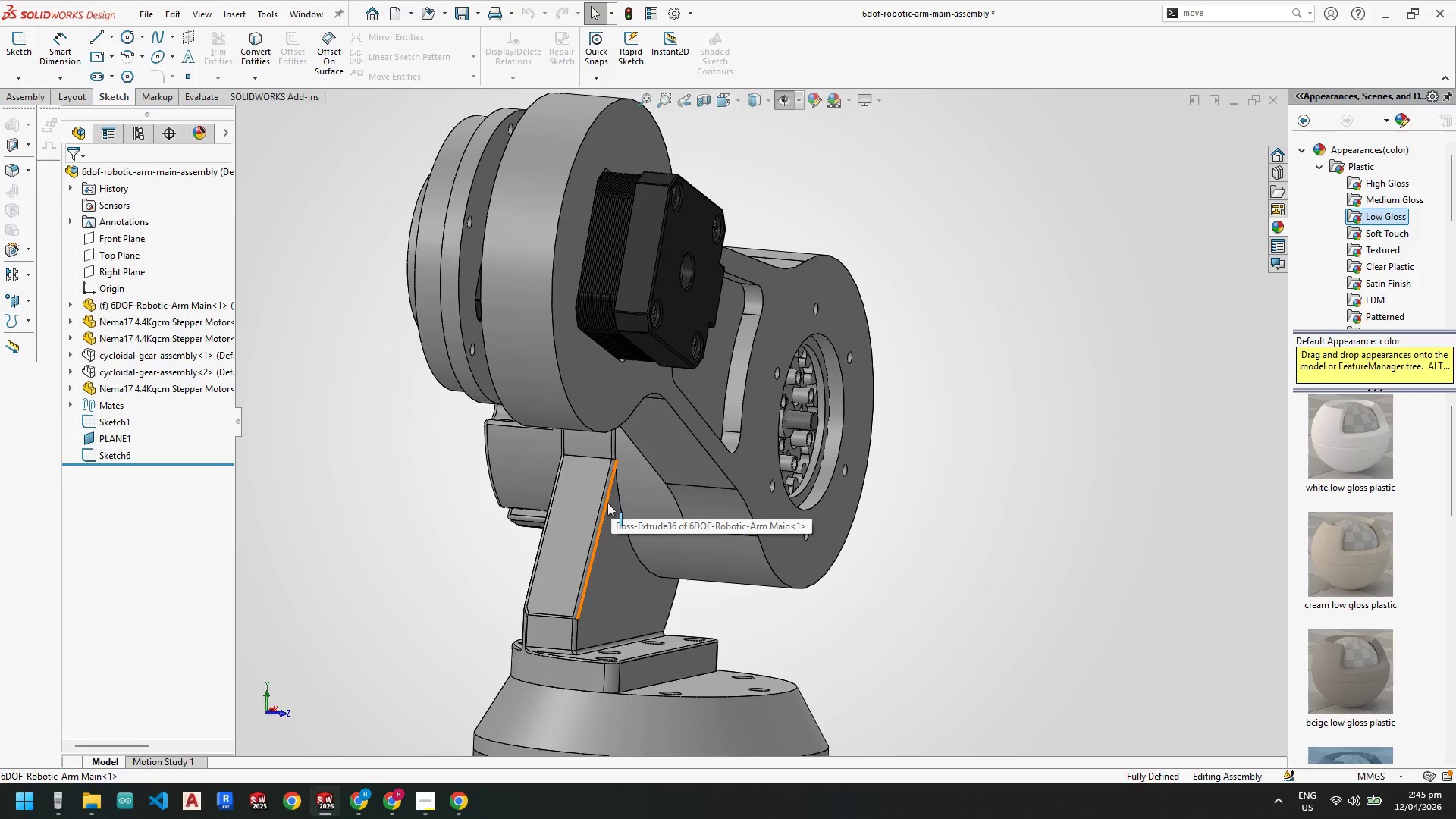 
wait(6.84)
 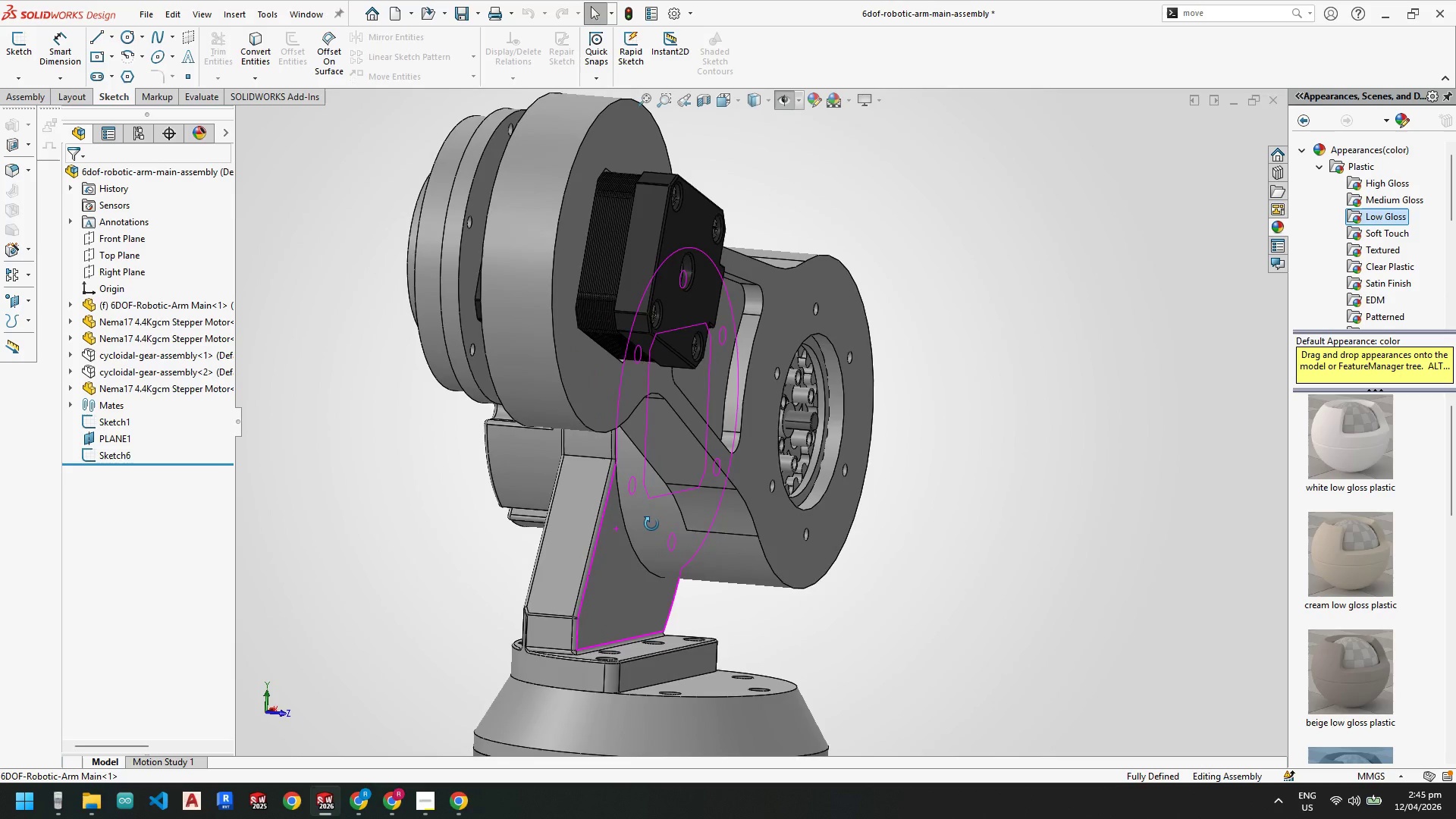 
scroll: coordinate [628, 469], scroll_direction: down, amount: 2.0
 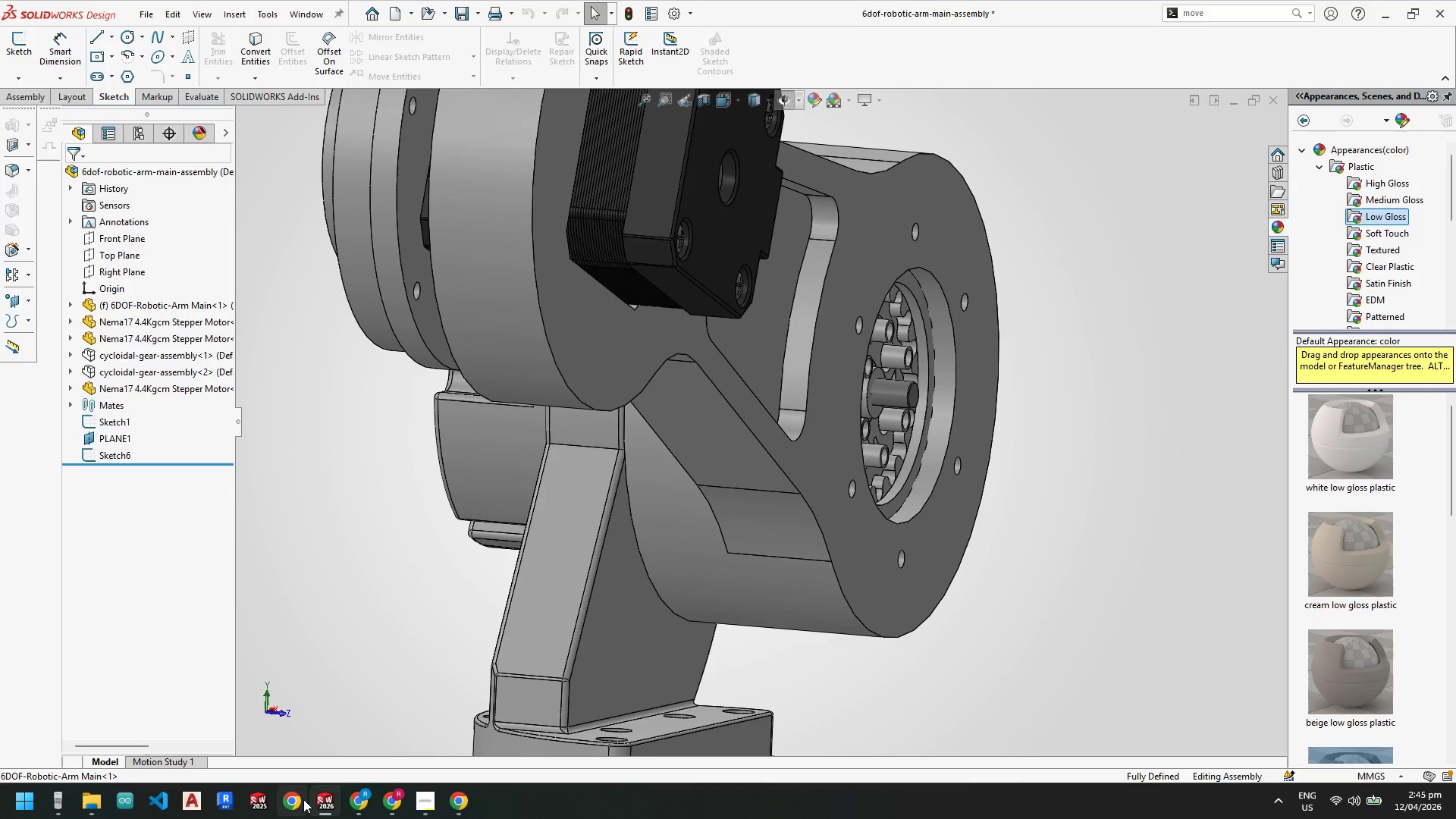 
scroll: coordinate [823, 472], scroll_direction: up, amount: 2.0
 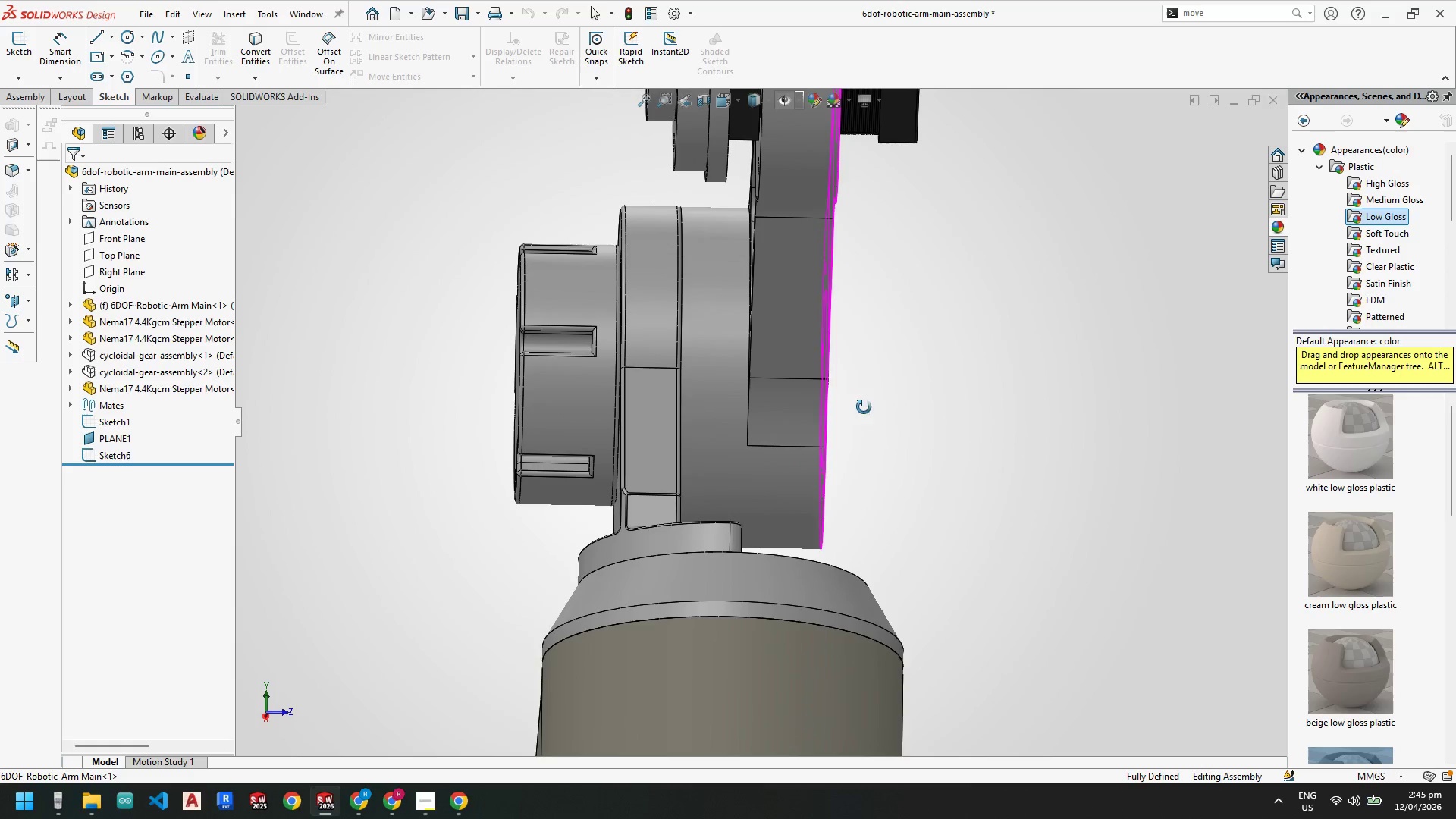 
scroll: coordinate [745, 334], scroll_direction: none, amount: 0.0
 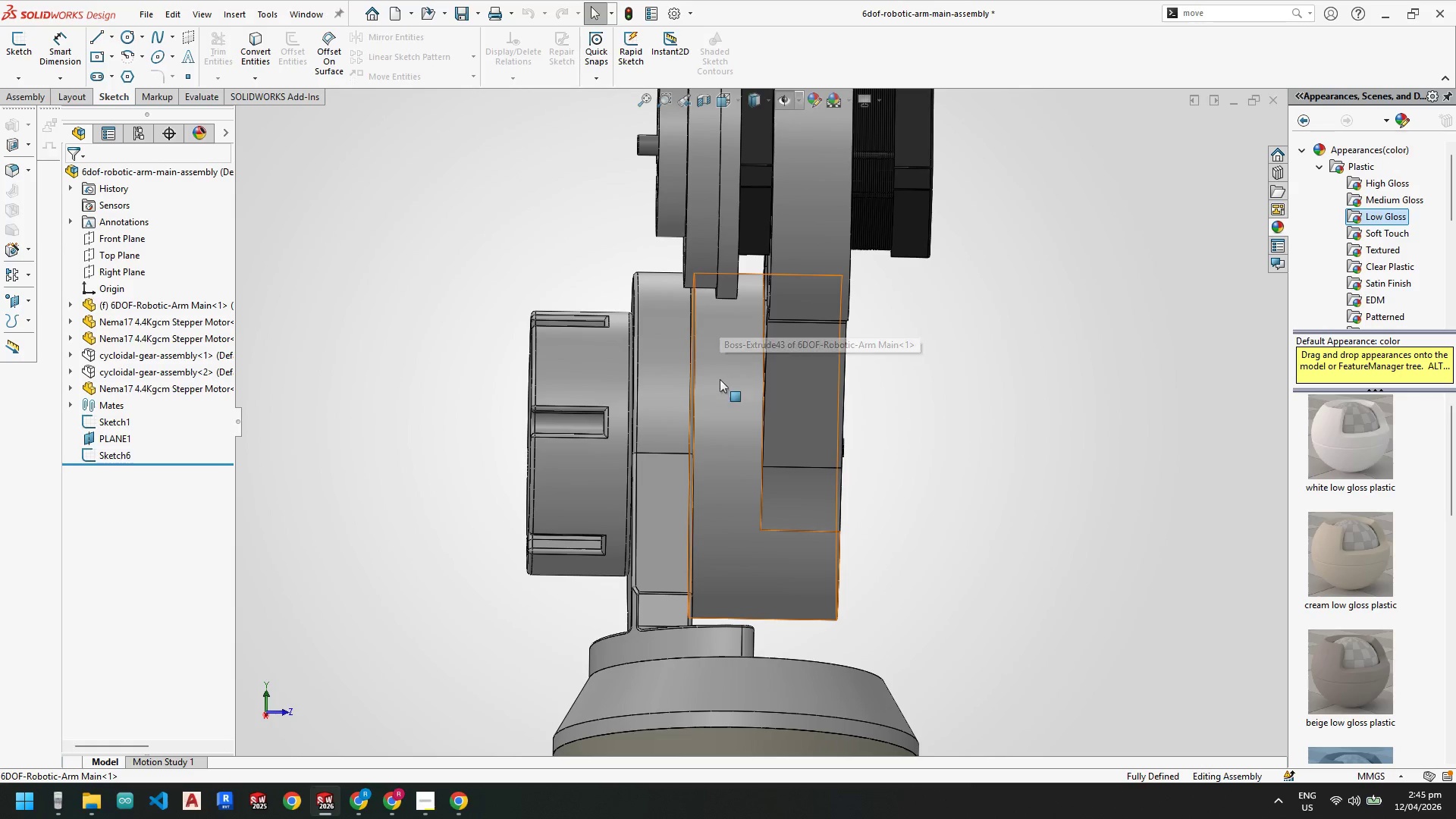 
scroll: coordinate [750, 406], scroll_direction: up, amount: 2.0
 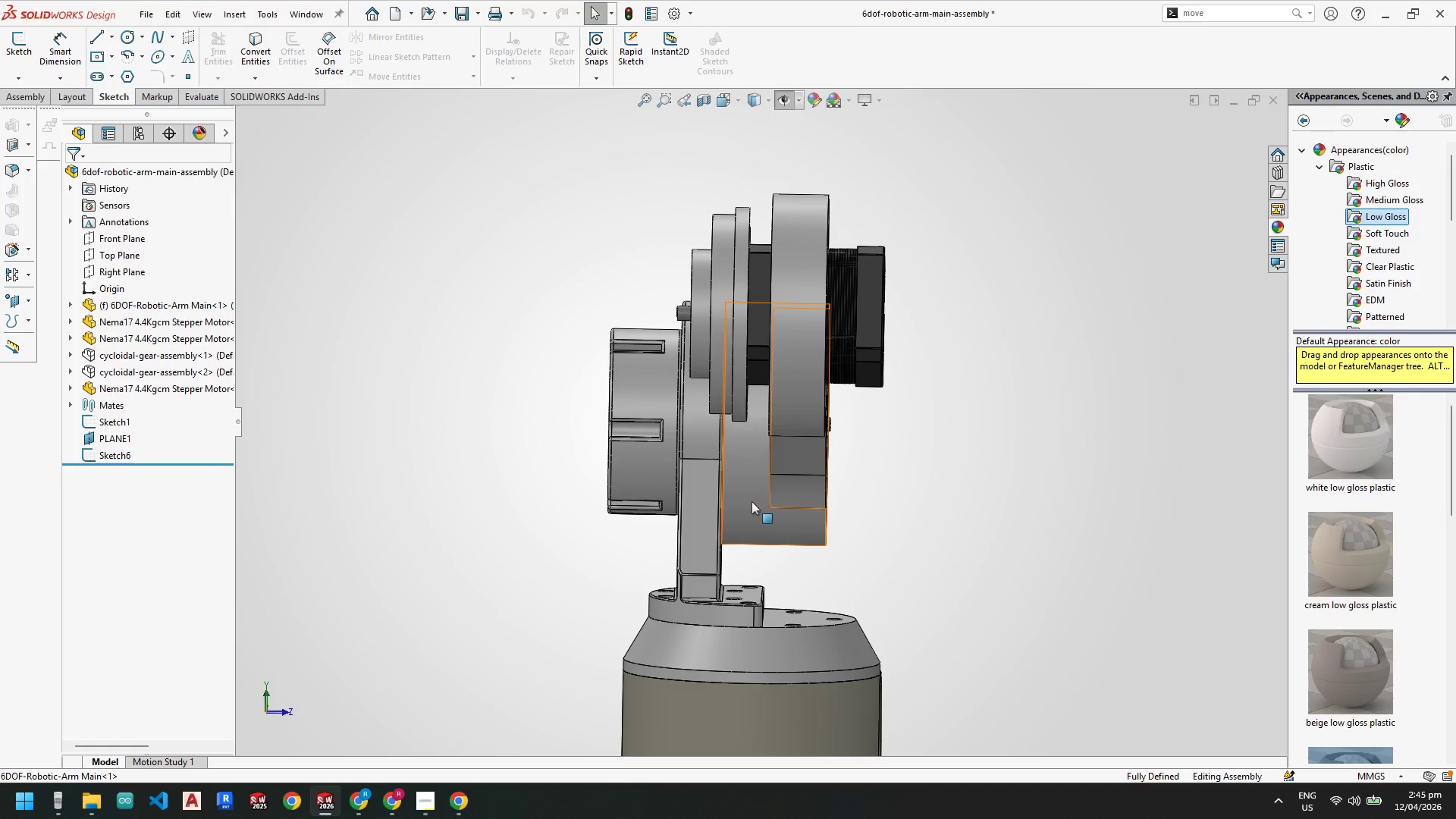 
right_click([750, 464])
 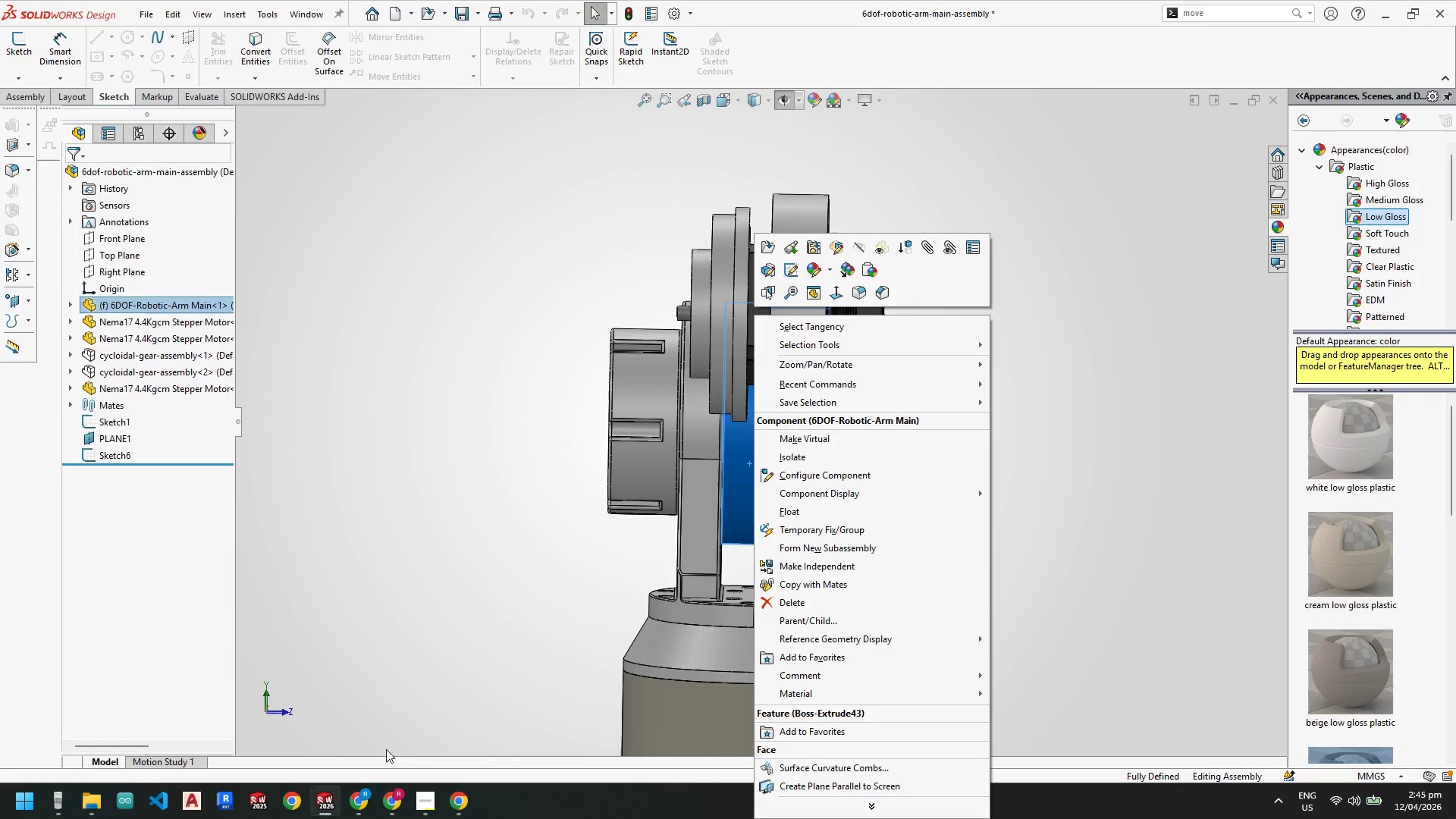 
left_click([327, 799])